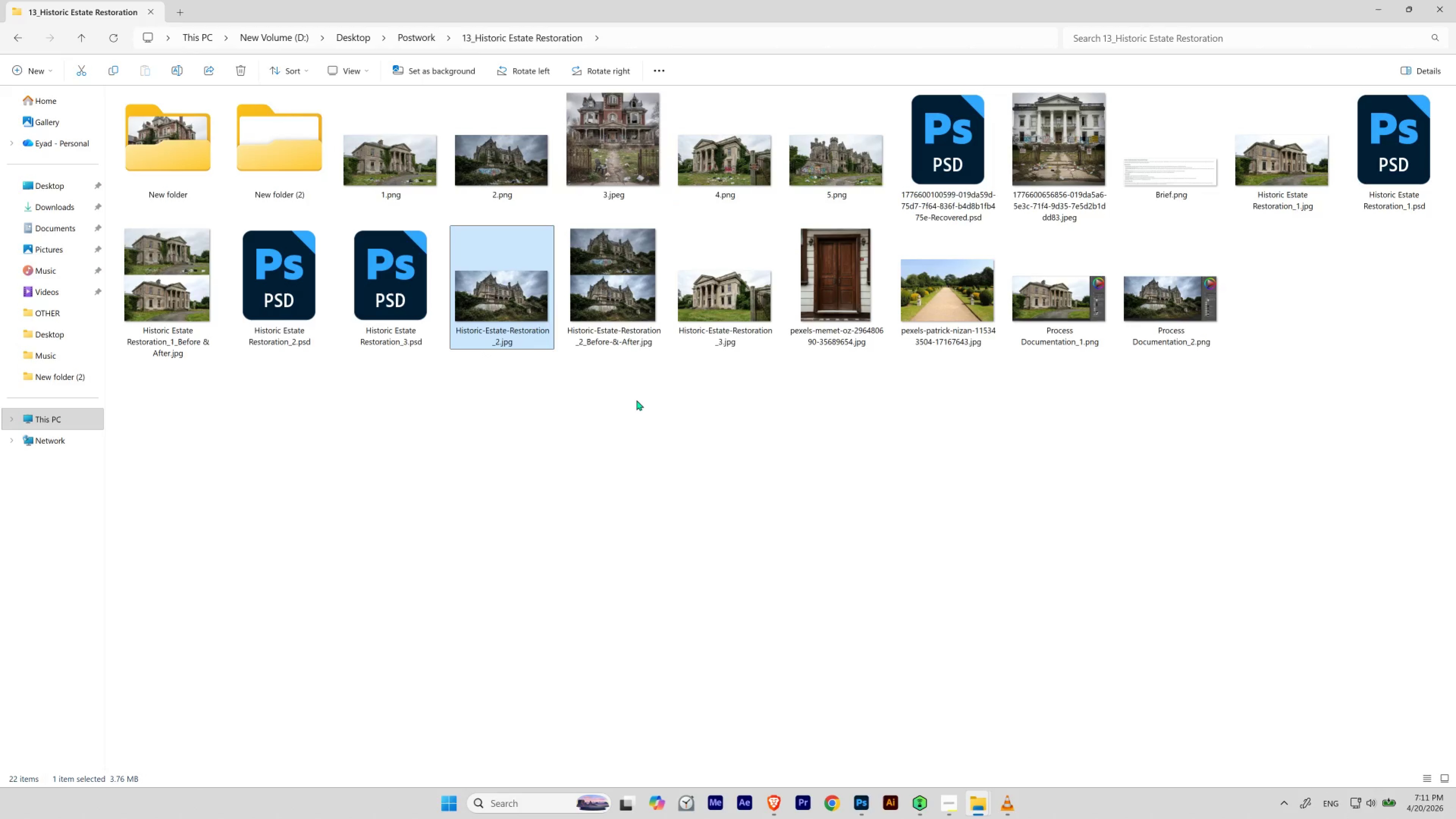 
double_click([384, 342])
 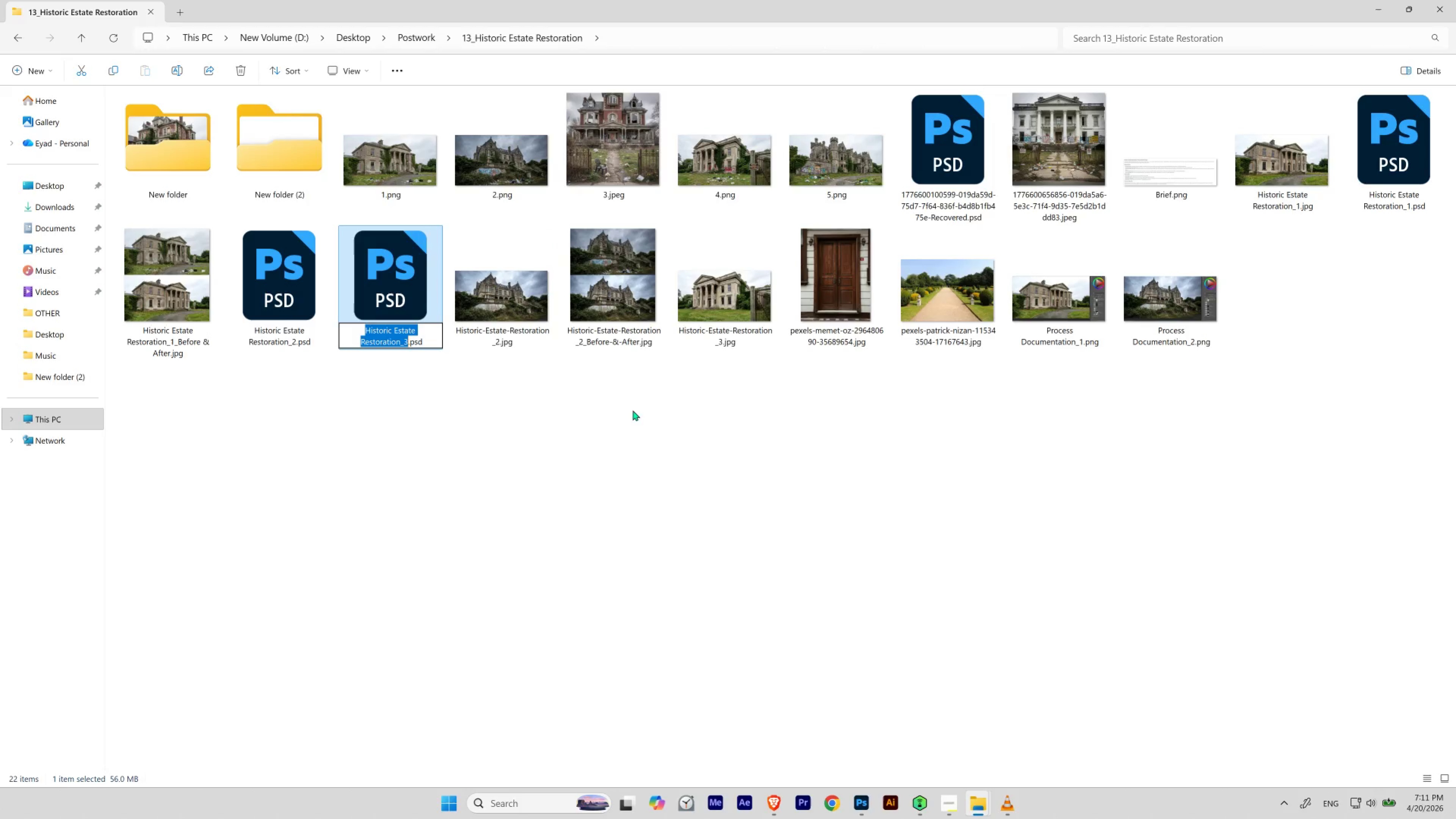 
key(Control+C)
 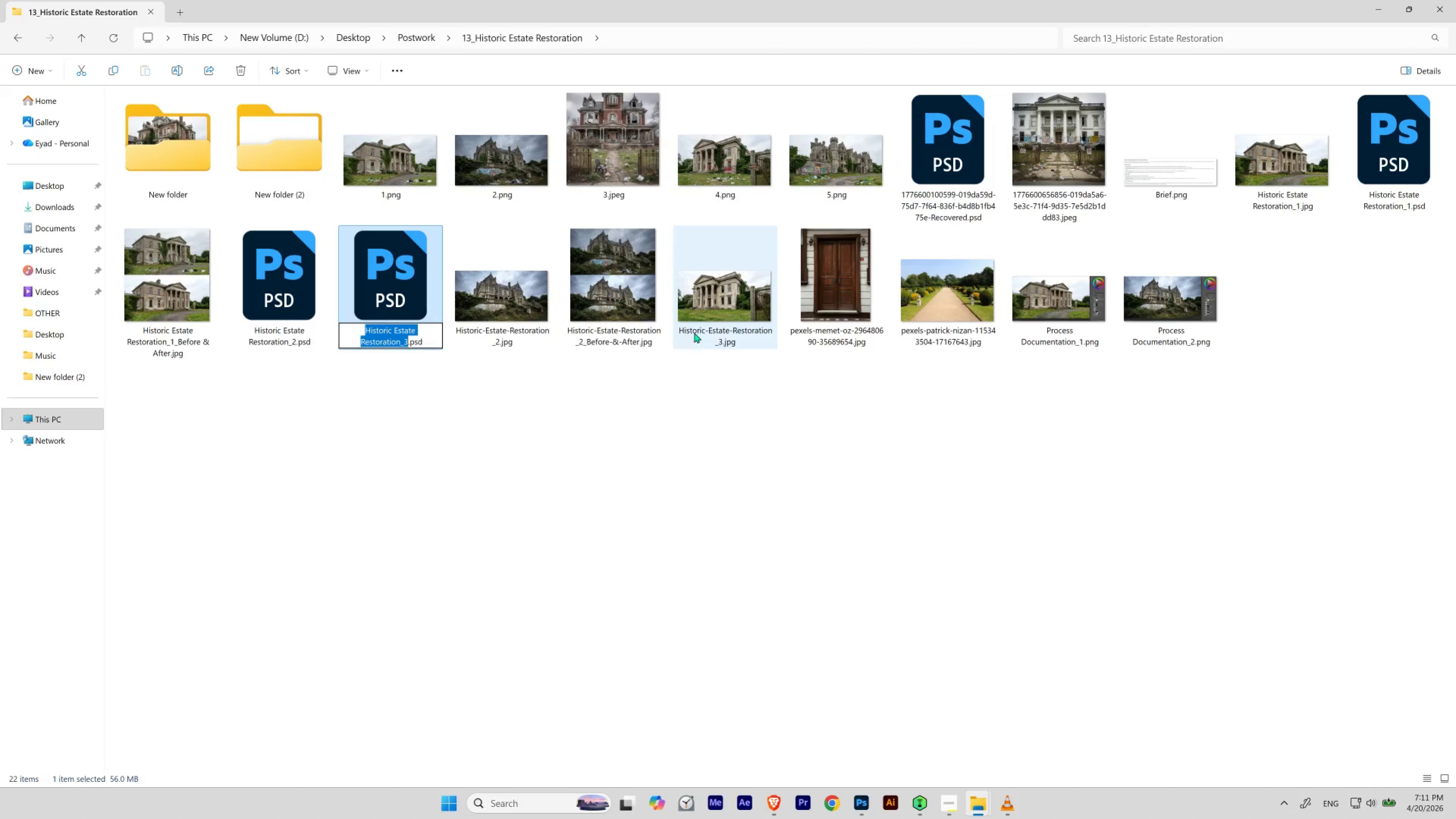 
left_click([694, 332])
 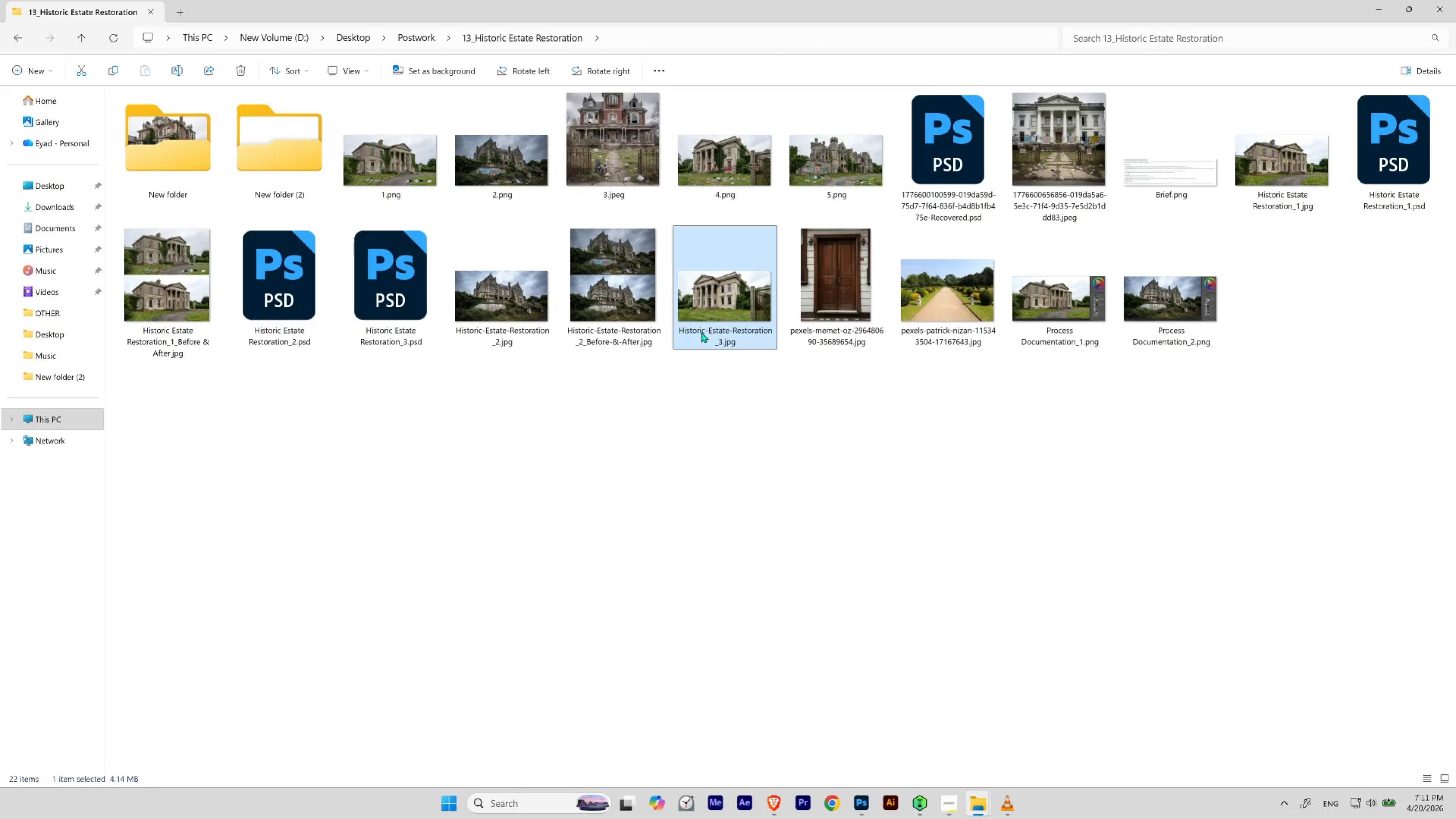 
left_click([700, 332])
 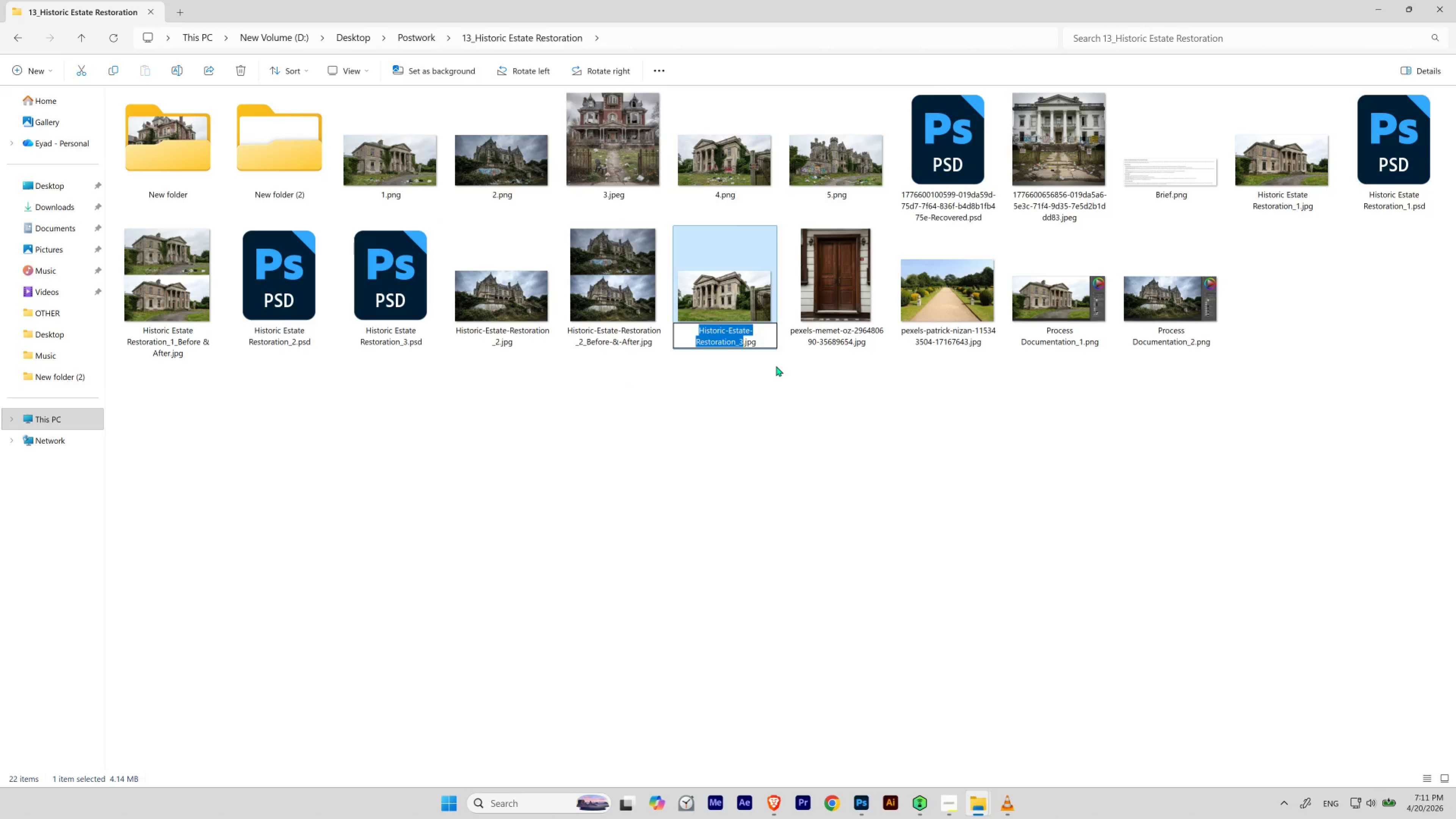 
key(Control+ControlLeft)
 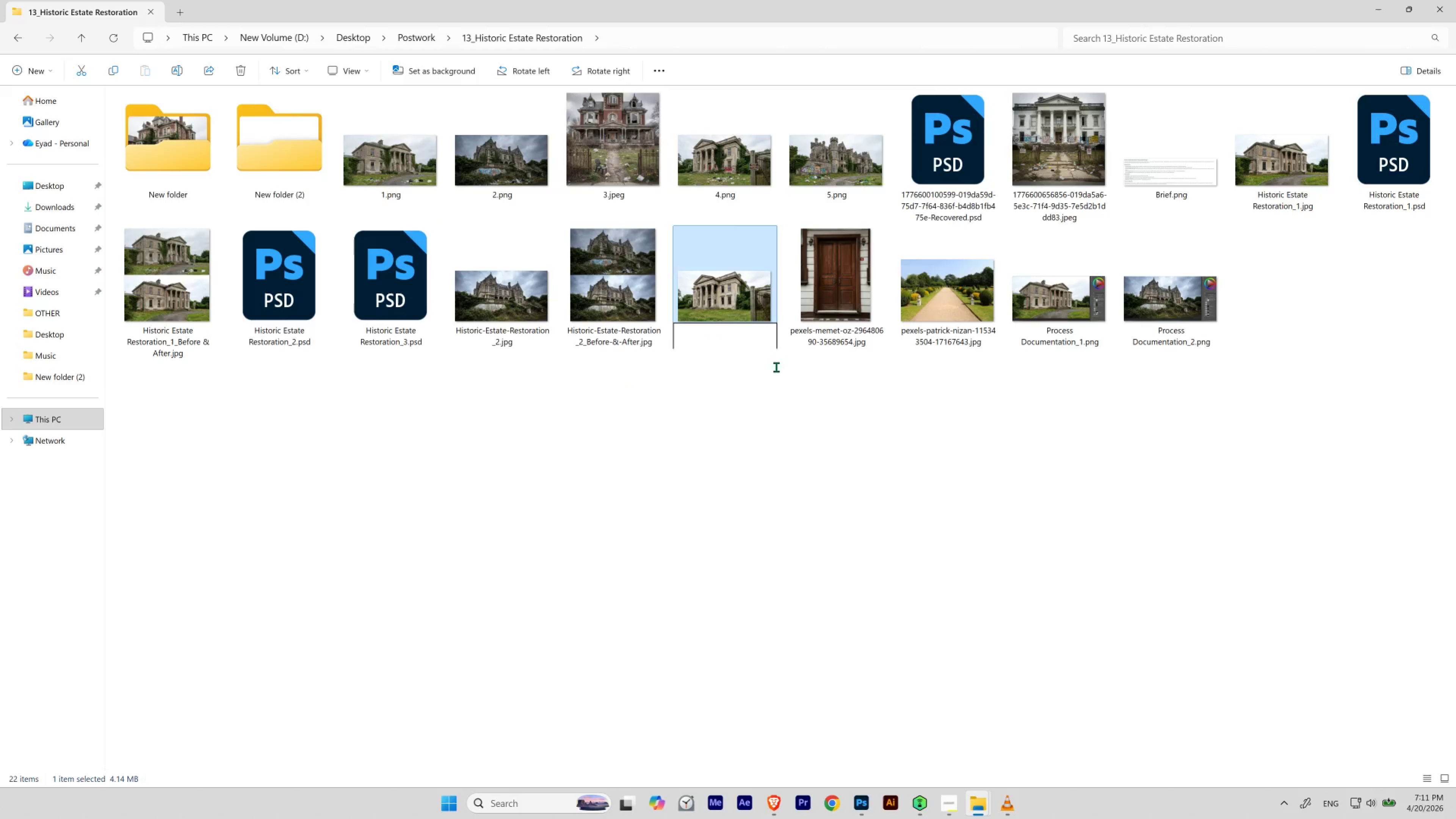 
key(Control+V)
 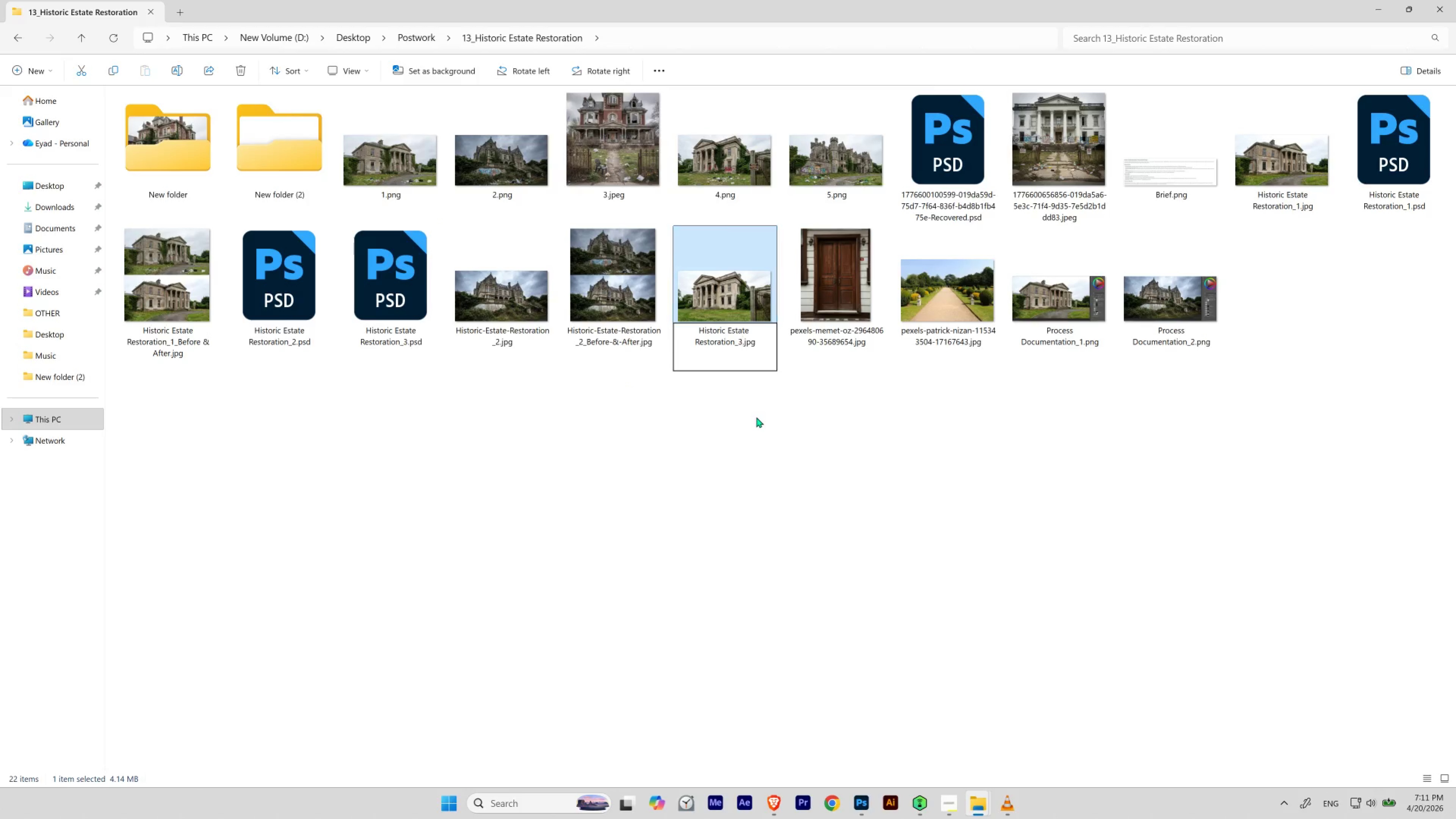 
left_click([756, 417])
 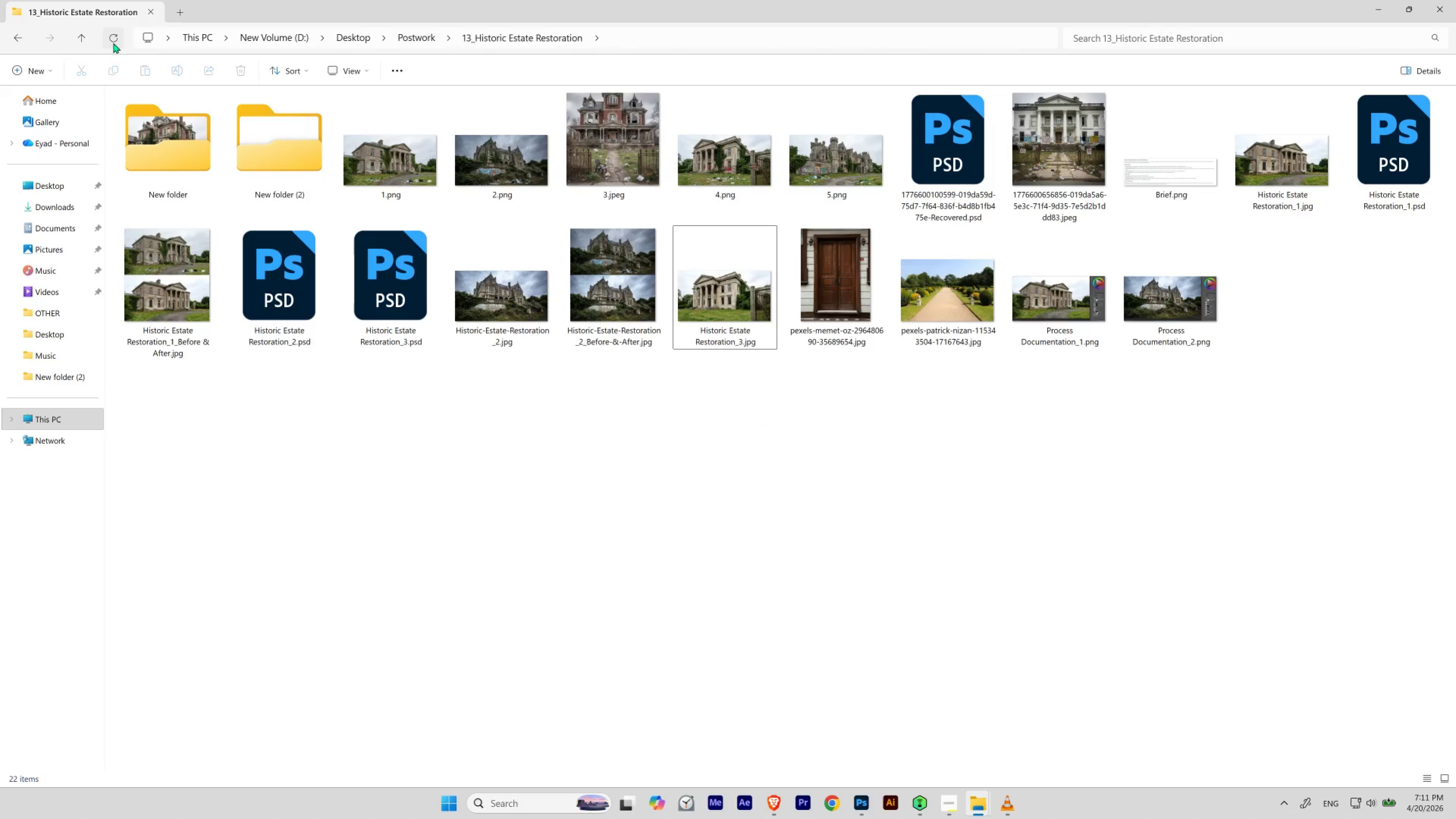 
left_click([116, 43])
 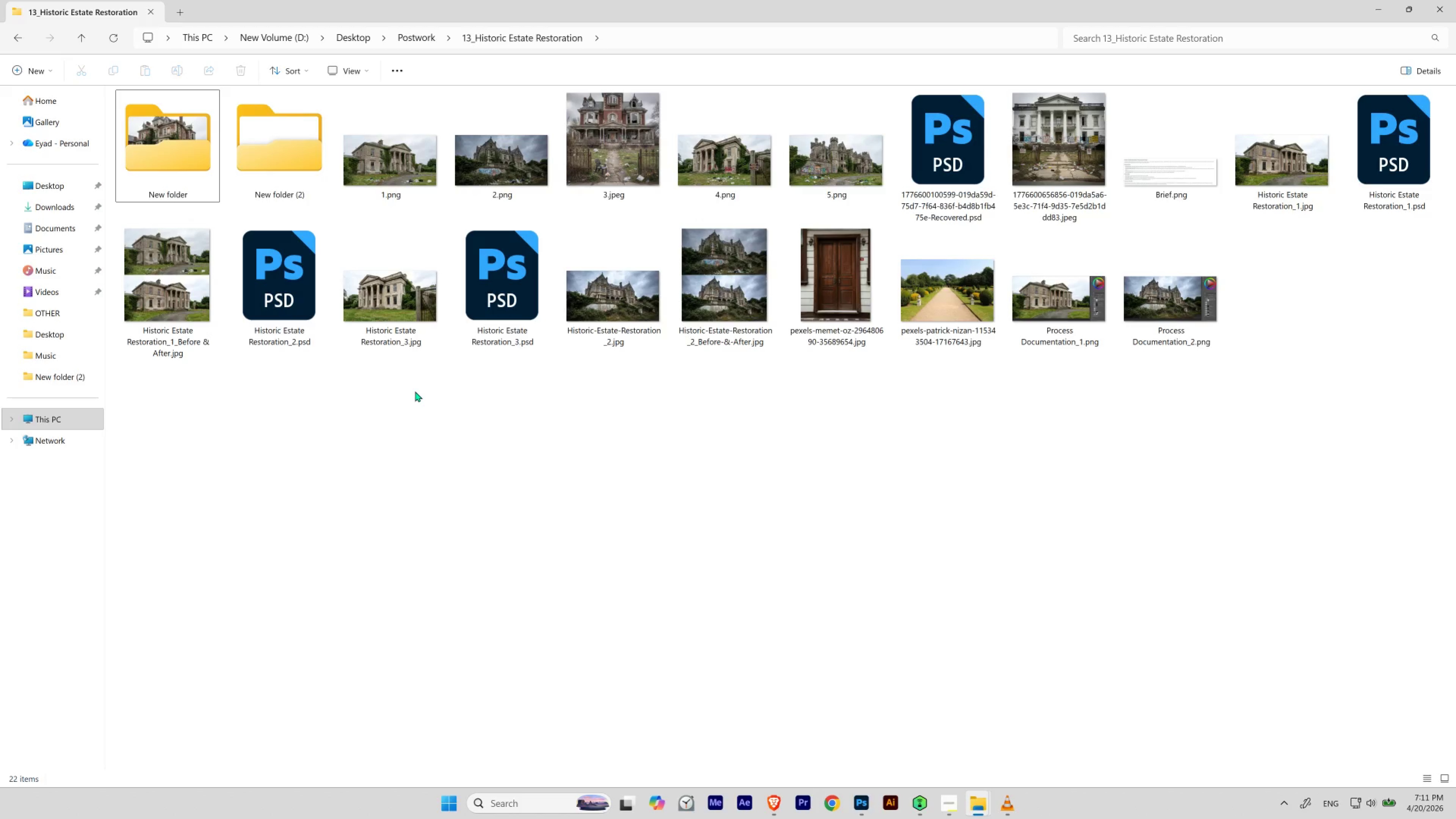 
left_click([415, 391])
 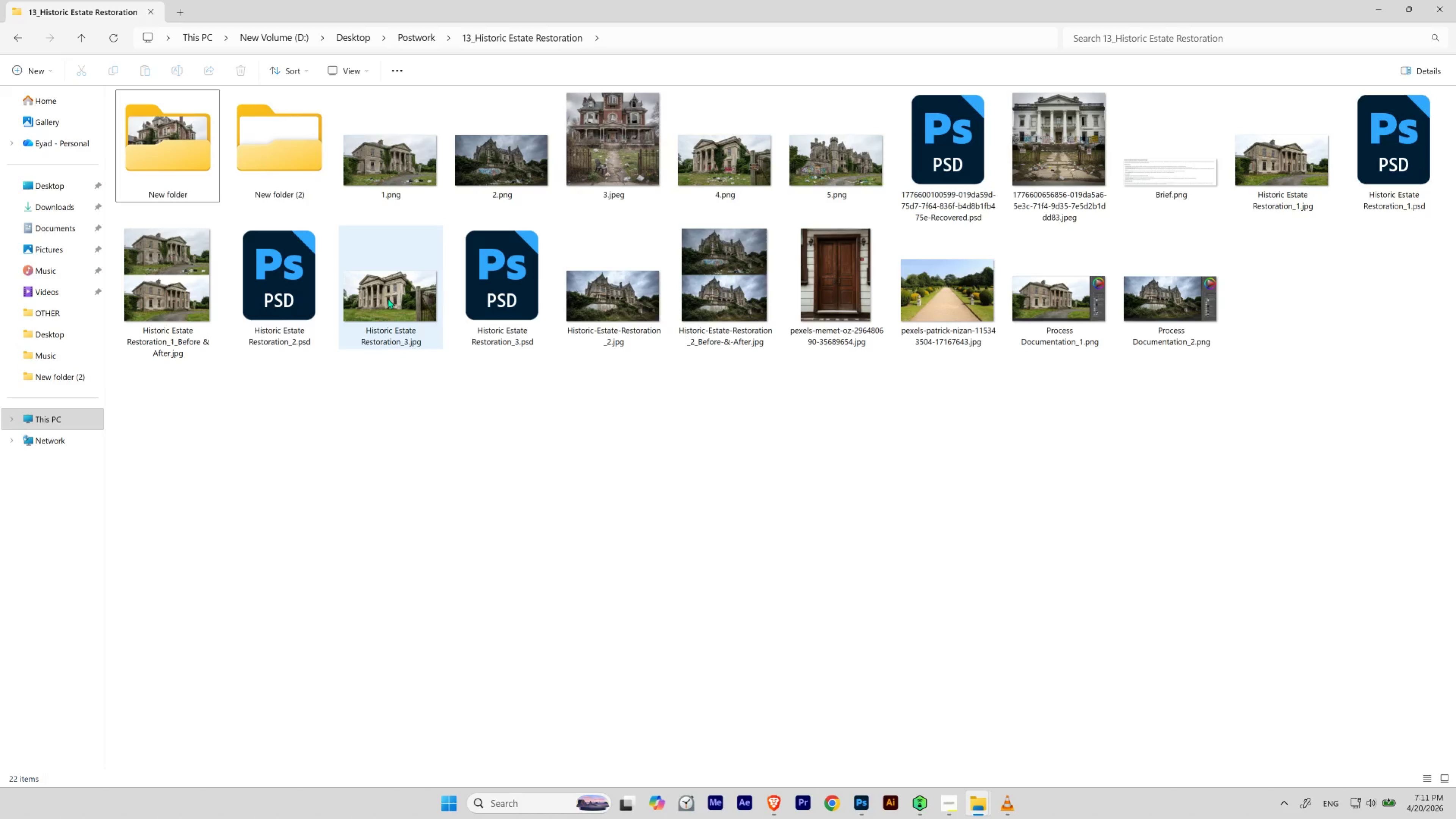 
mouse_move([405, 297])
 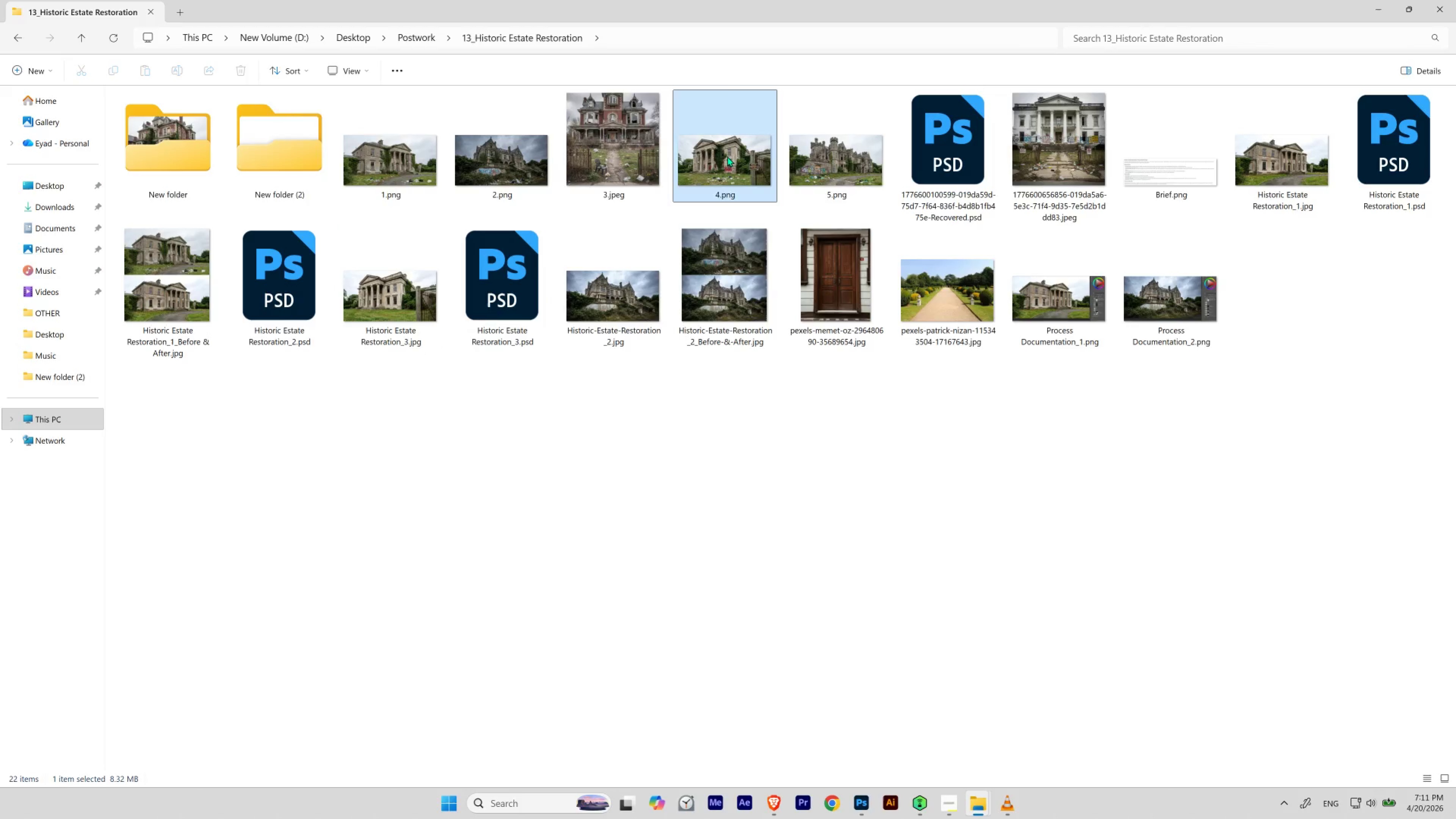 
left_click_drag(start_coordinate=[727, 154], to_coordinate=[355, 44])
 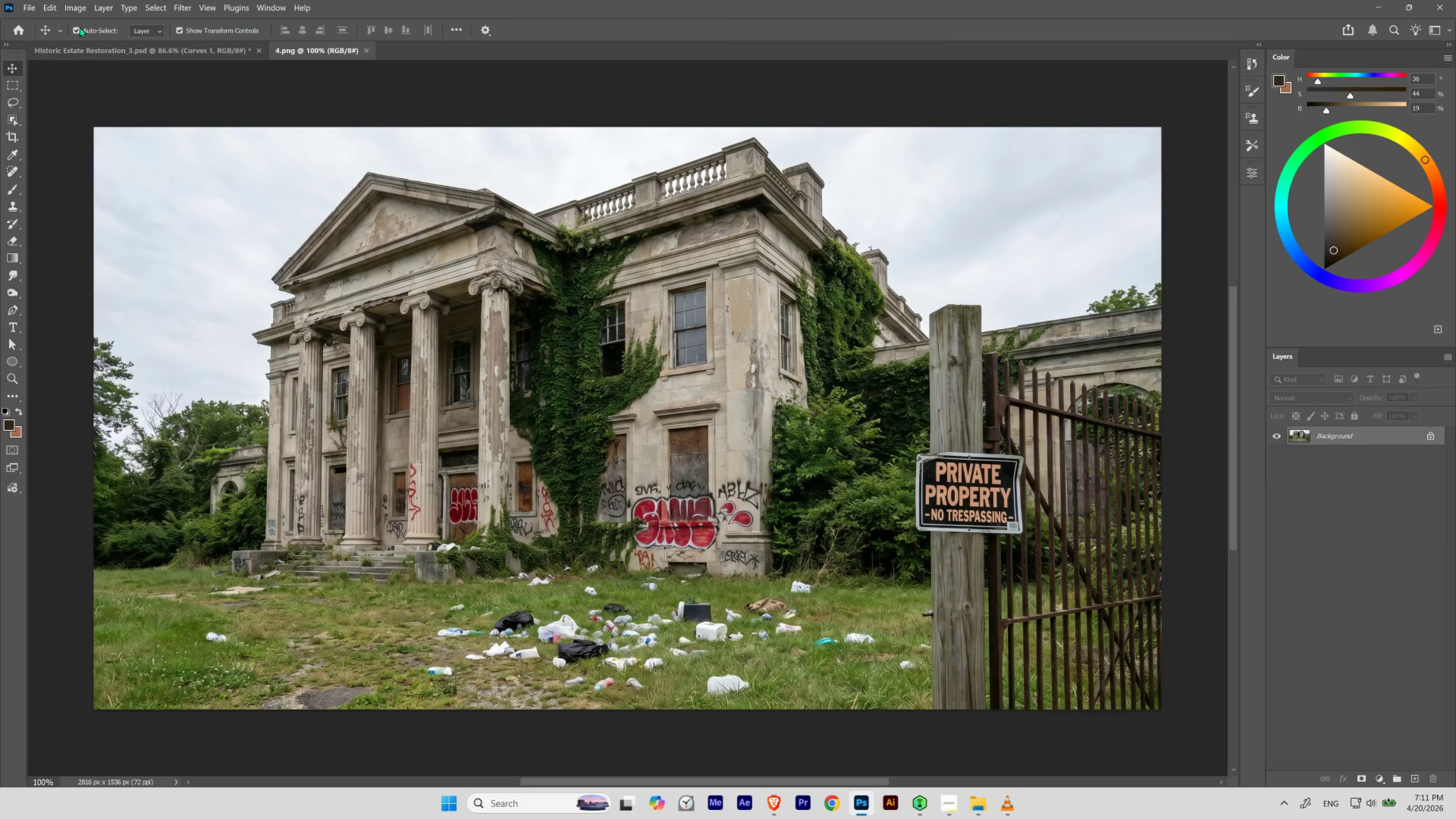 
left_click([76, 9])
 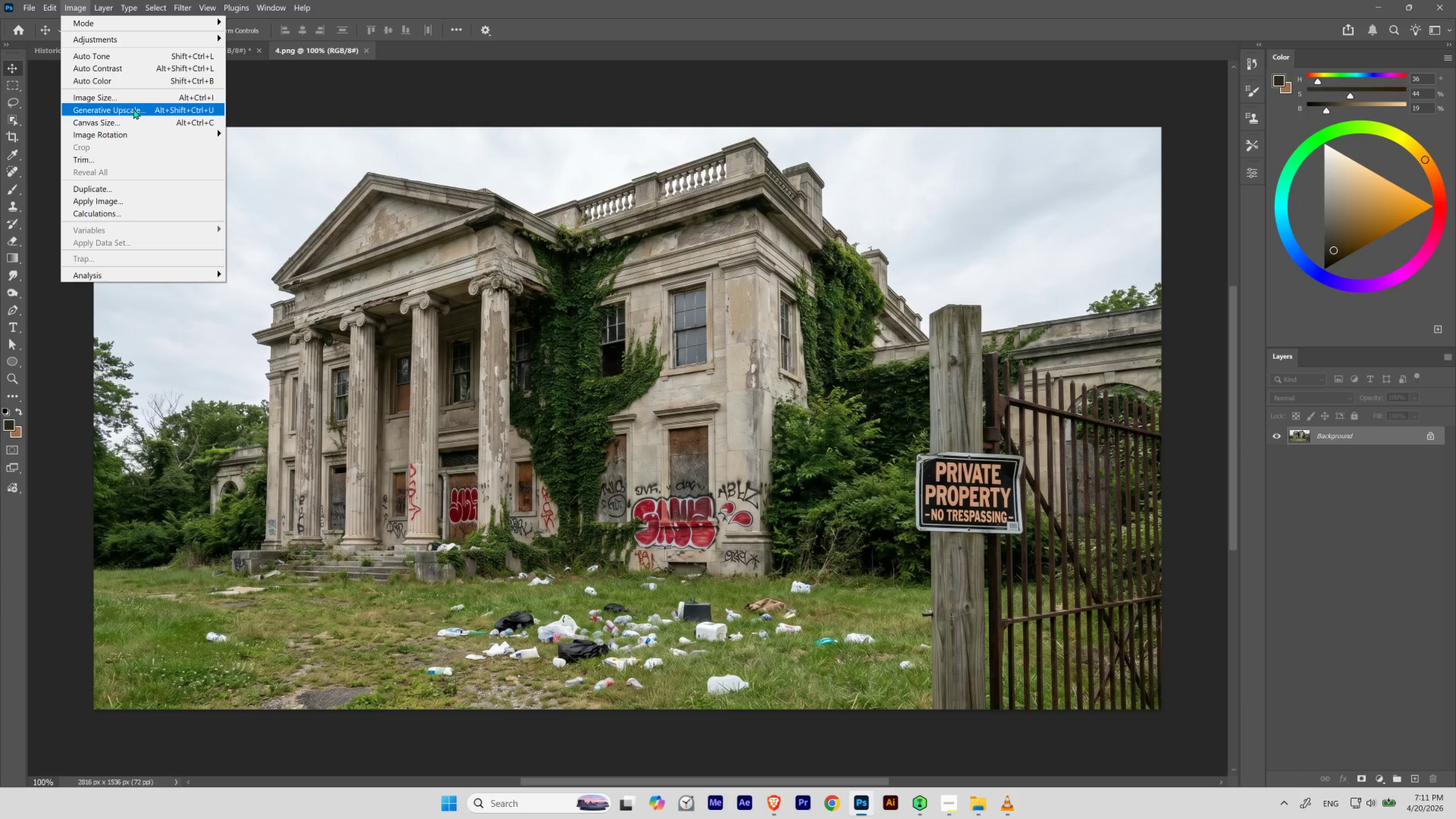 
left_click([132, 121])
 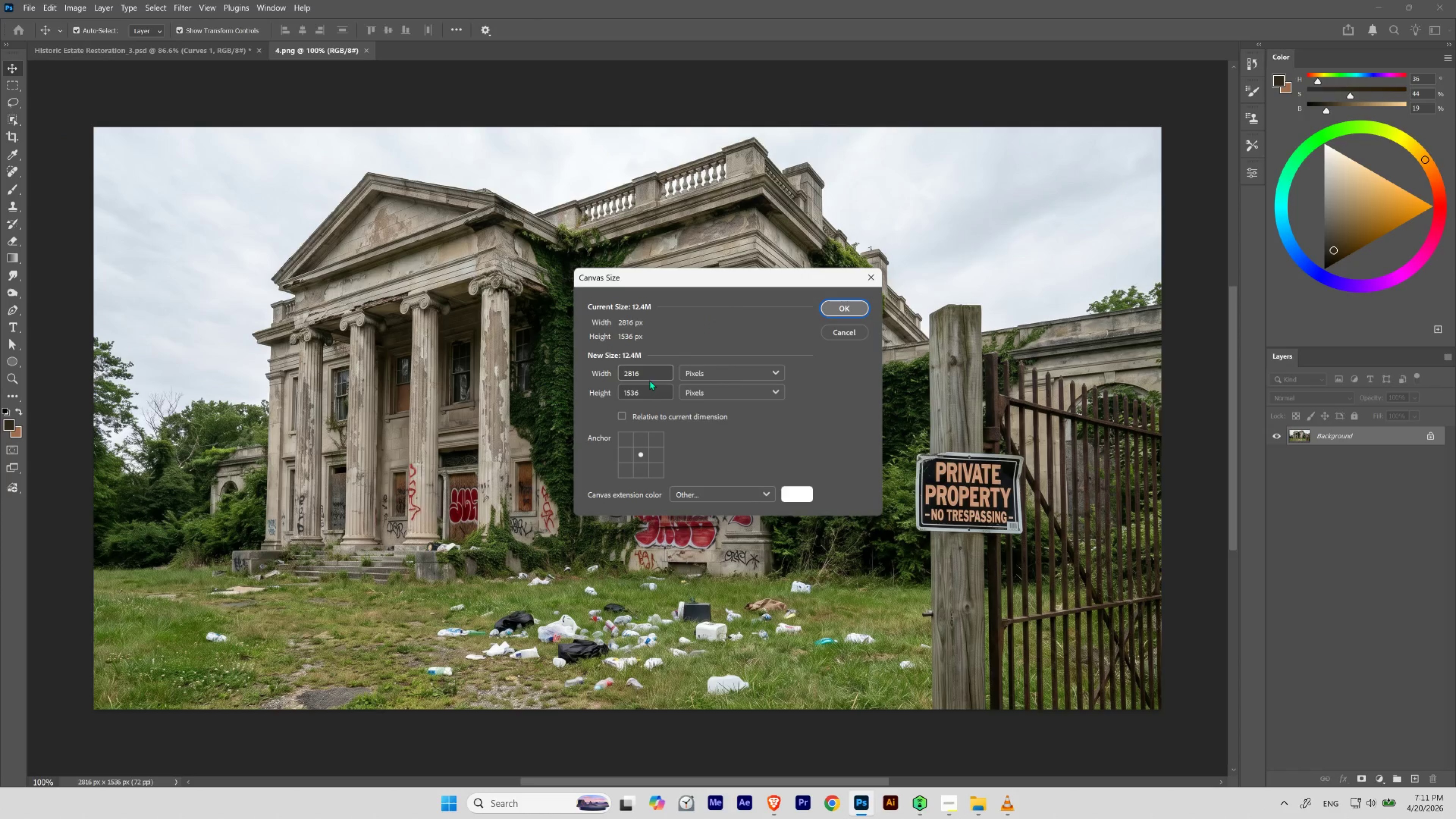 
left_click([649, 376])
 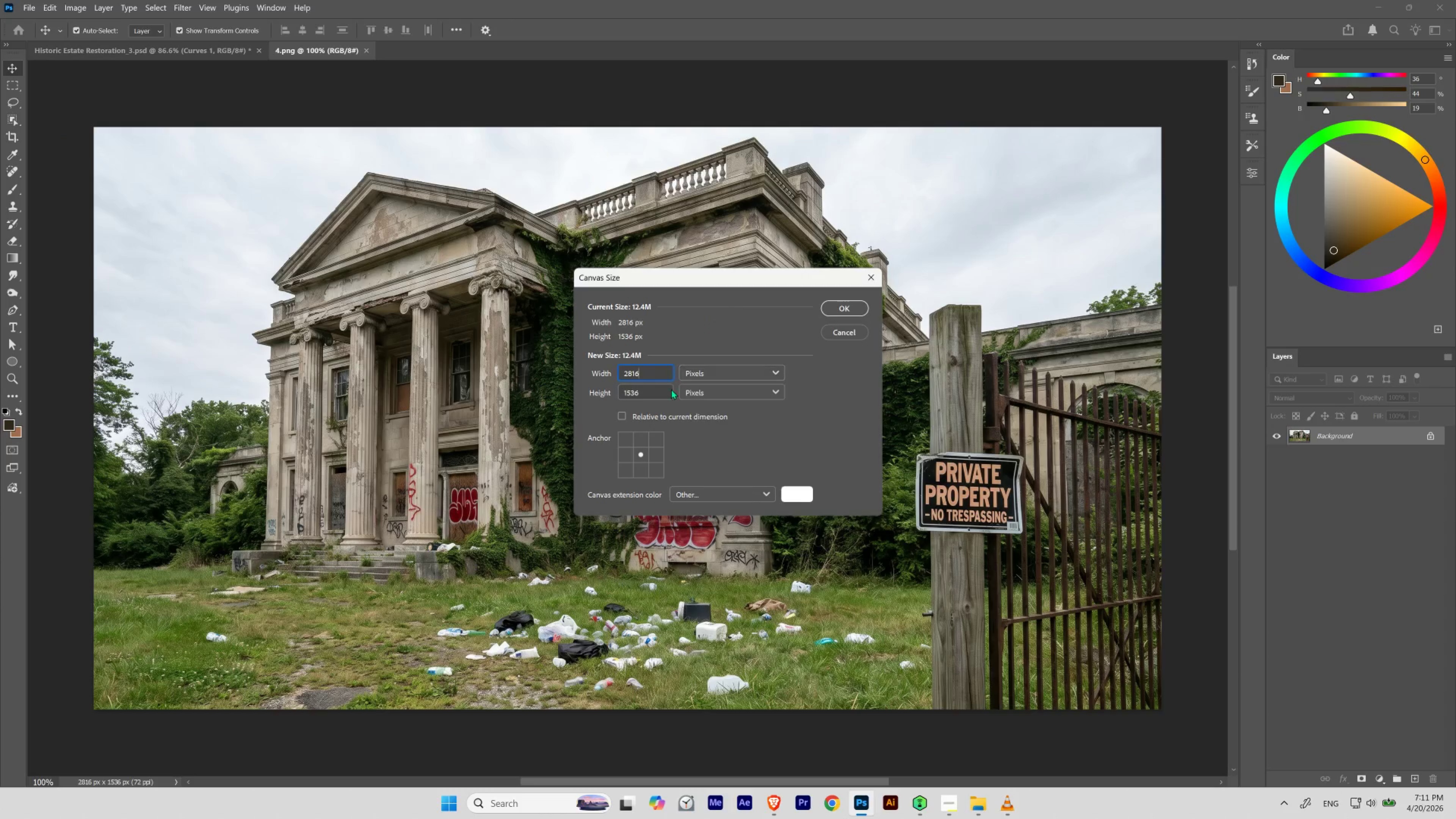 
left_click([660, 393])
 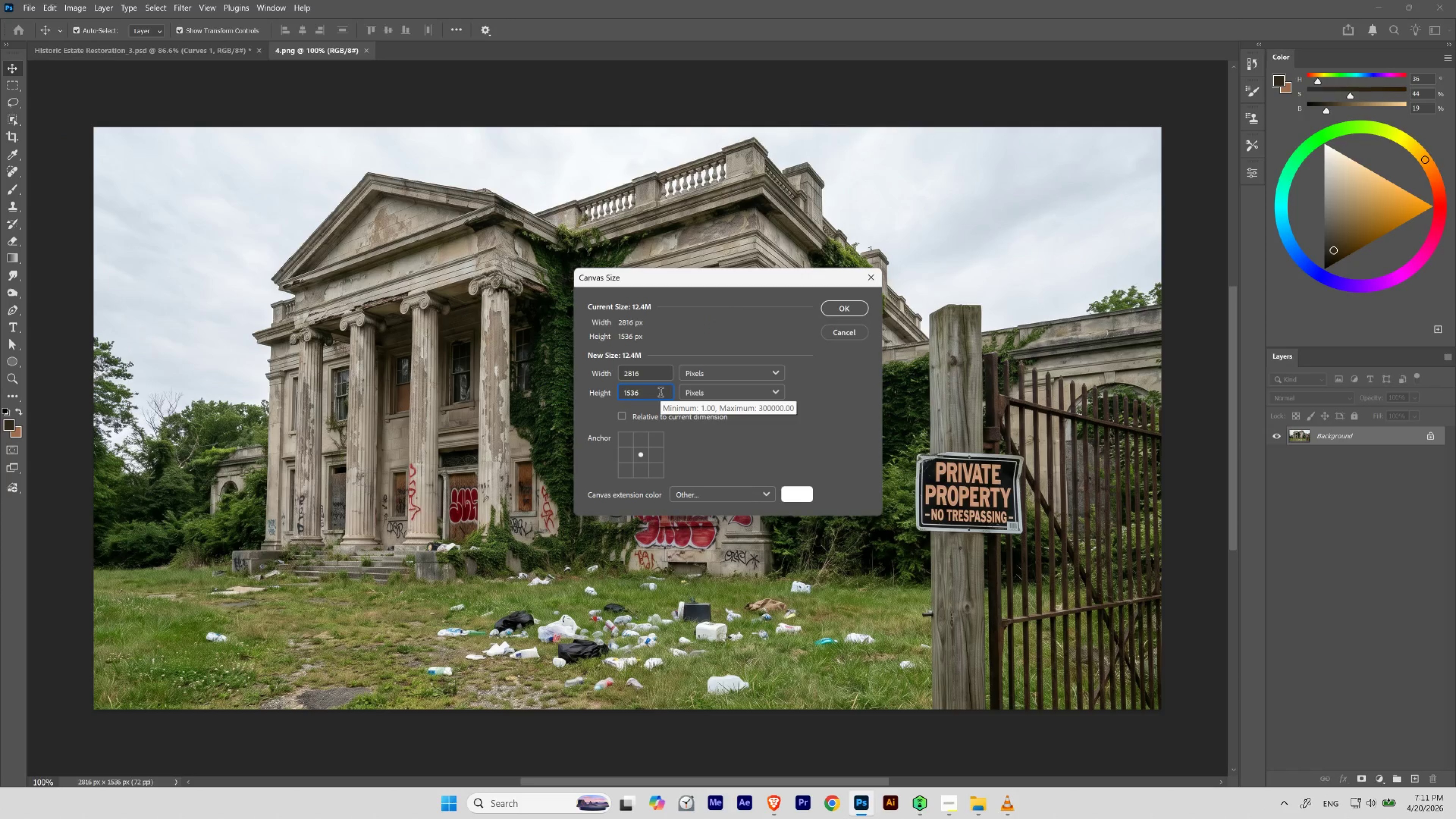 
key(NumpadMultiply)
 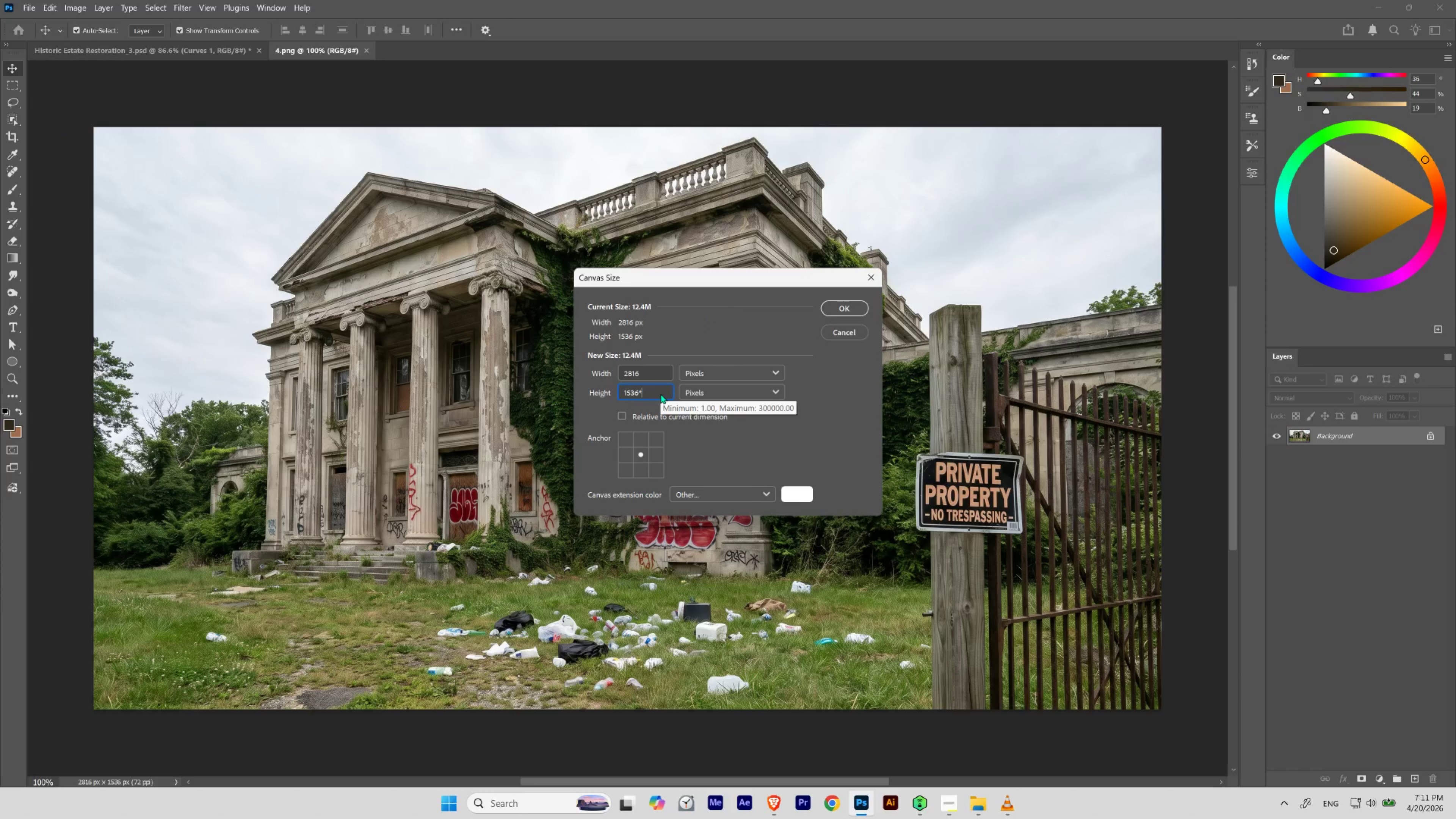 
key(Numpad2)
 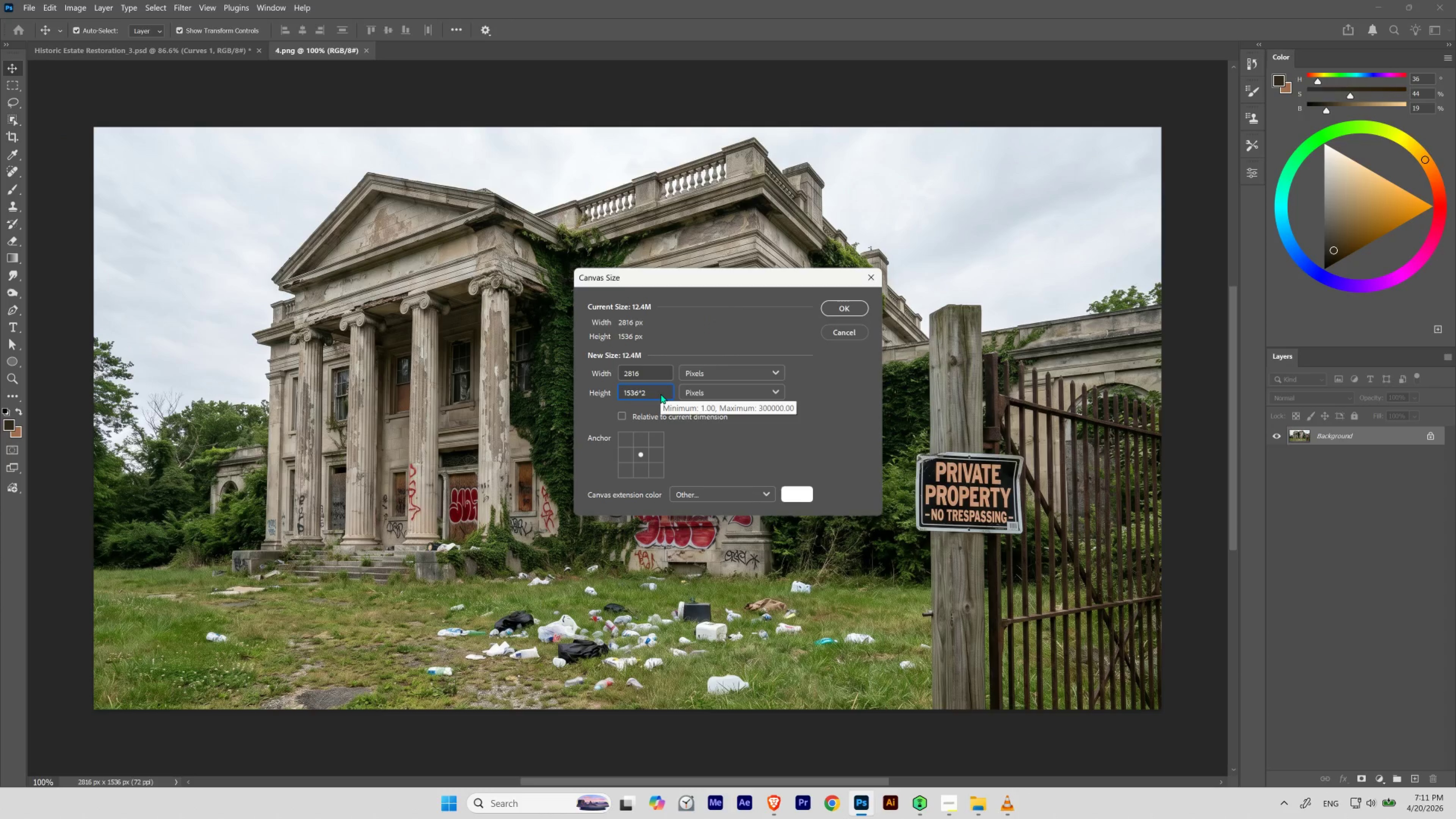 
key(Tab)
 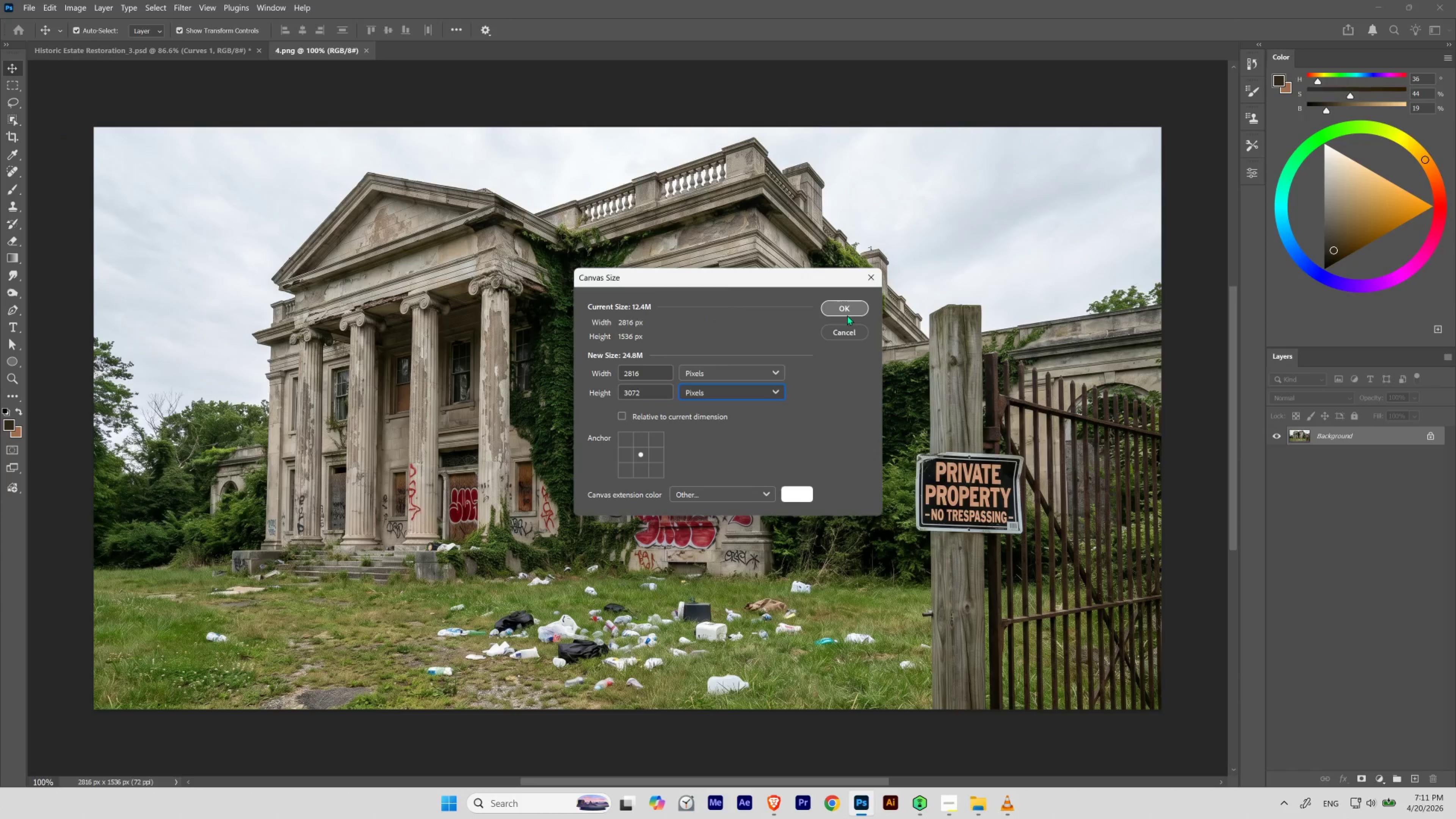 
left_click([848, 311])
 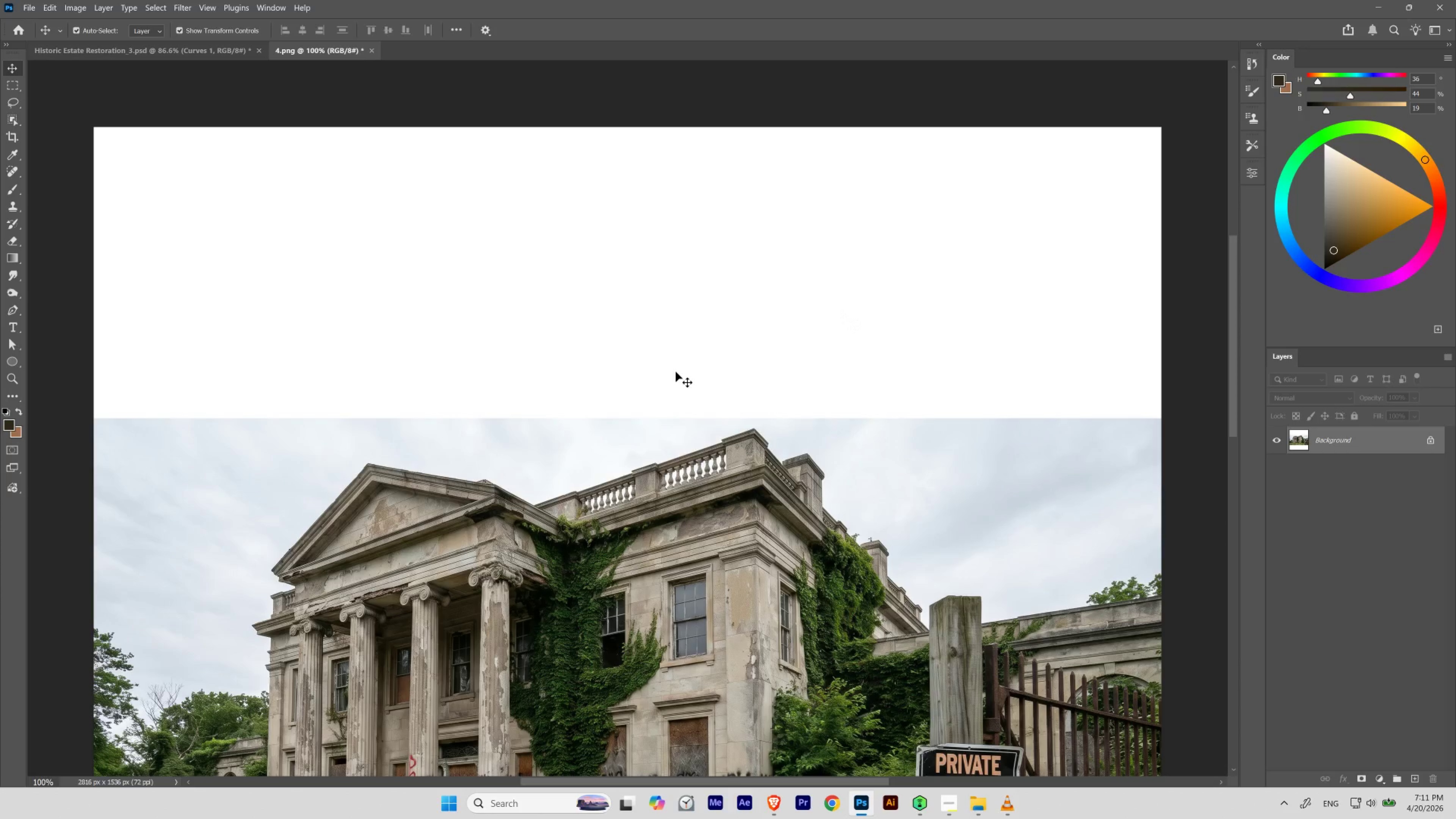 
hold_key(key=ControlLeft, duration=0.72)
 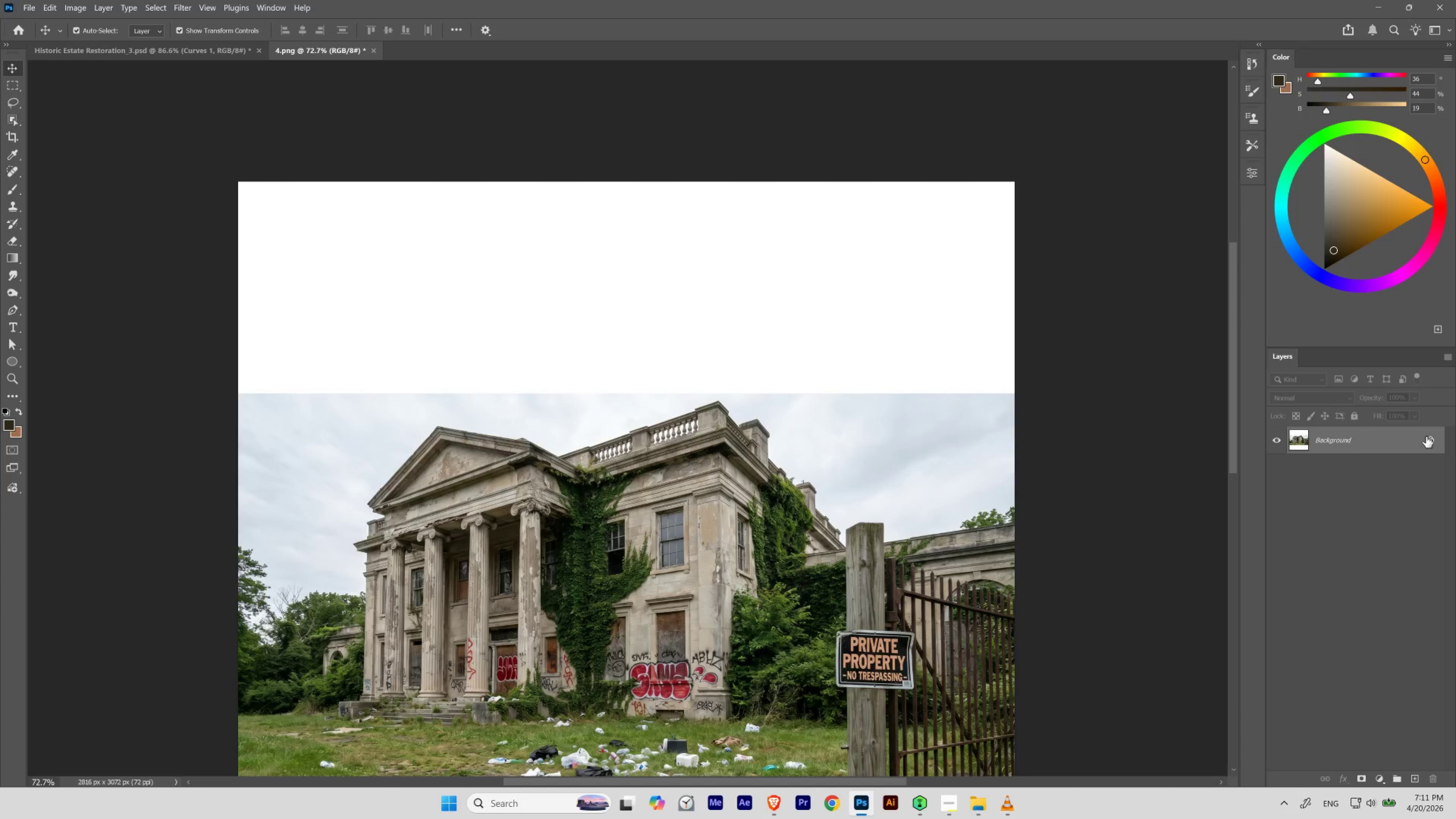 
hold_key(key=Space, duration=0.67)
 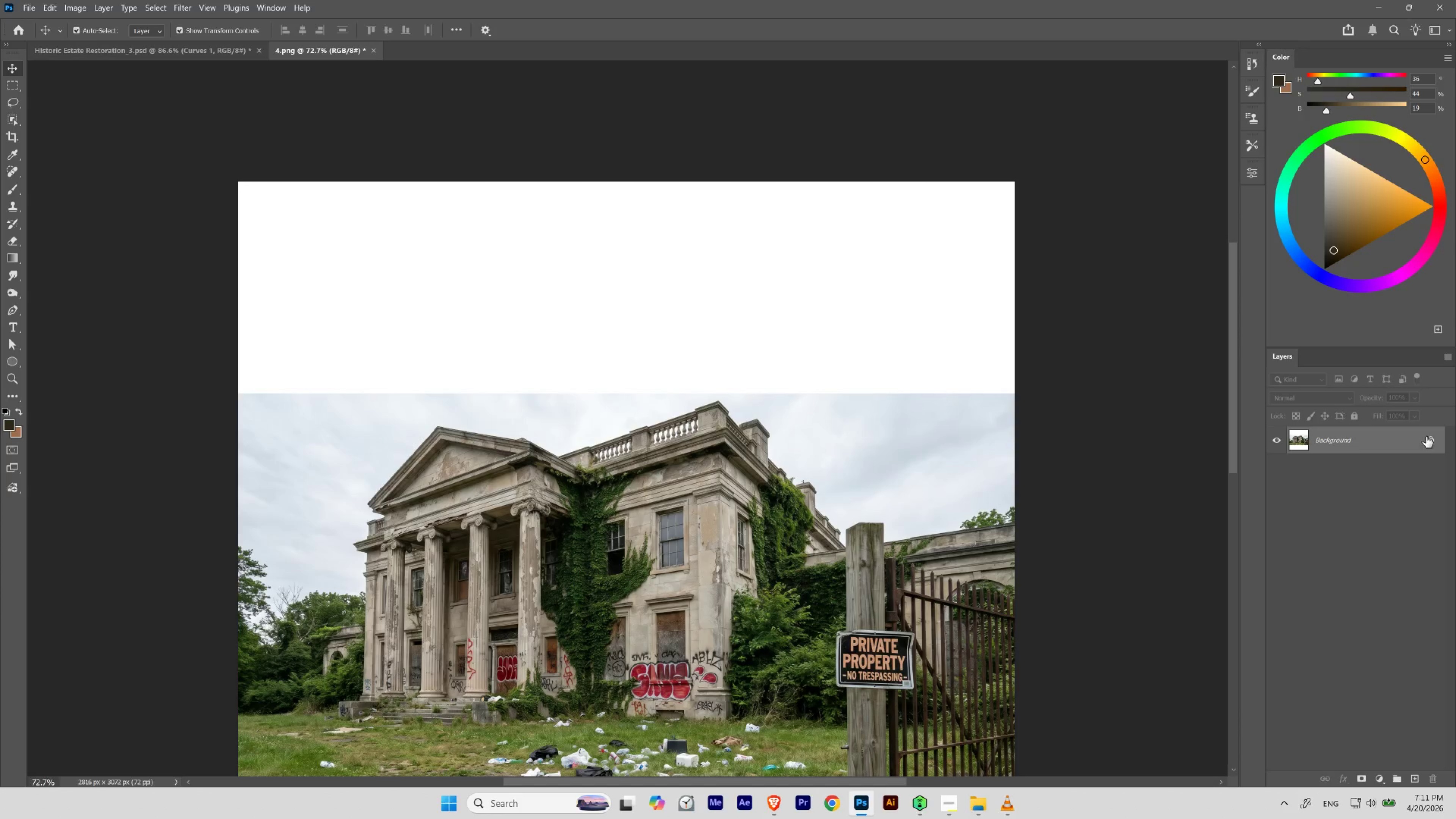 
left_click_drag(start_coordinate=[624, 327], to_coordinate=[610, 344])
 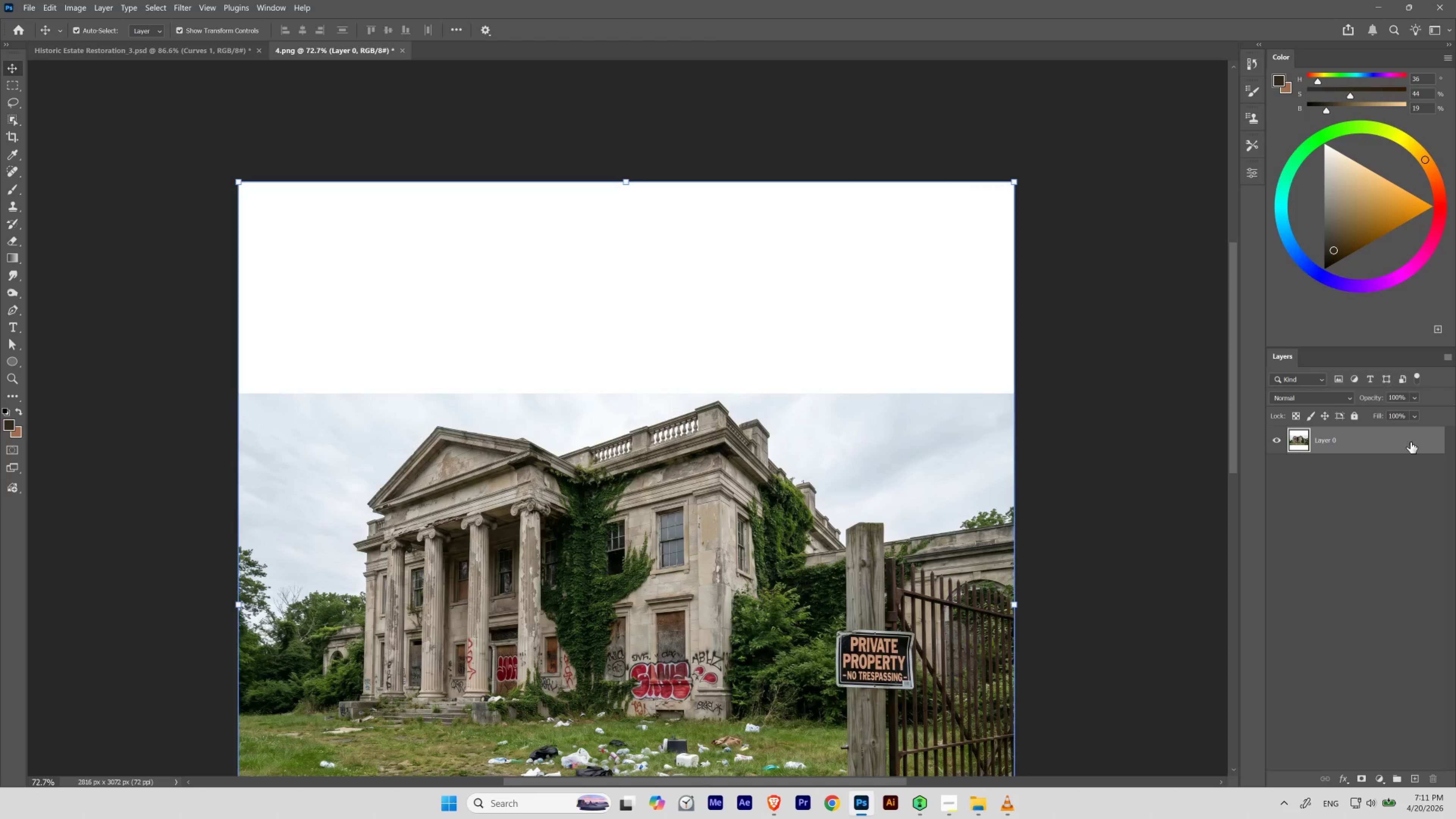 
key(V)
 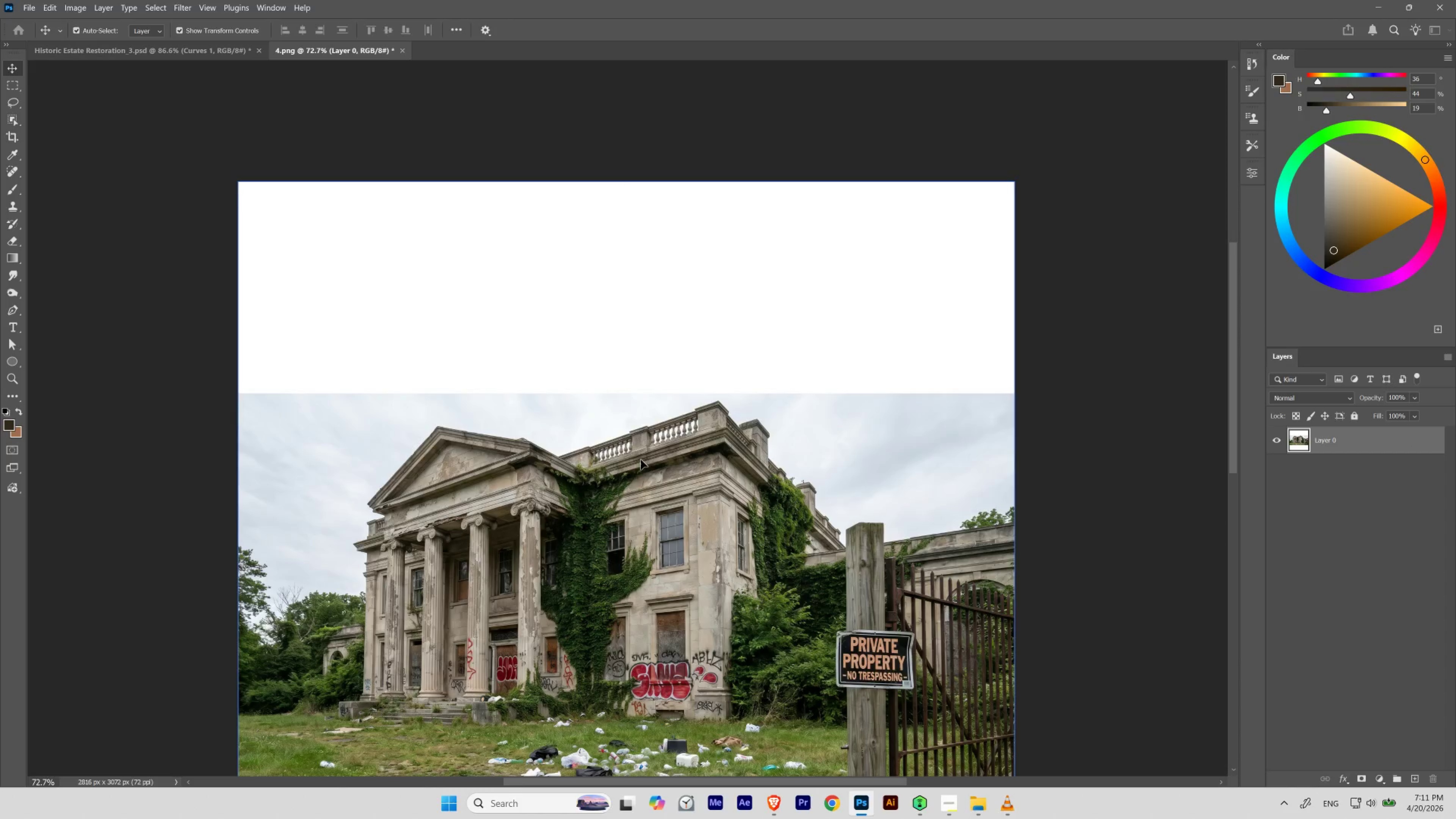 
left_click_drag(start_coordinate=[641, 461], to_coordinate=[641, 257])
 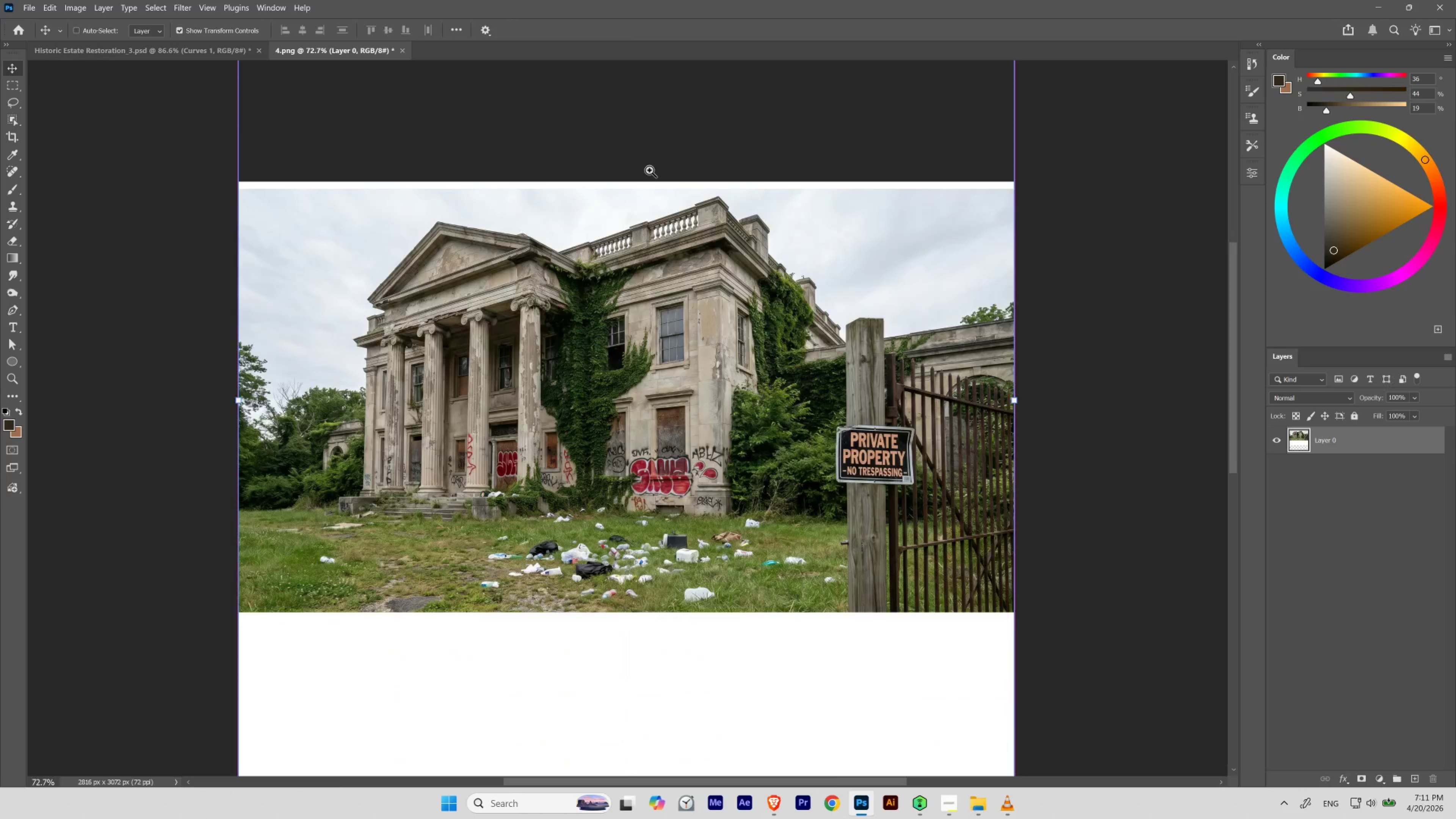 
hold_key(key=ShiftLeft, duration=0.98)
 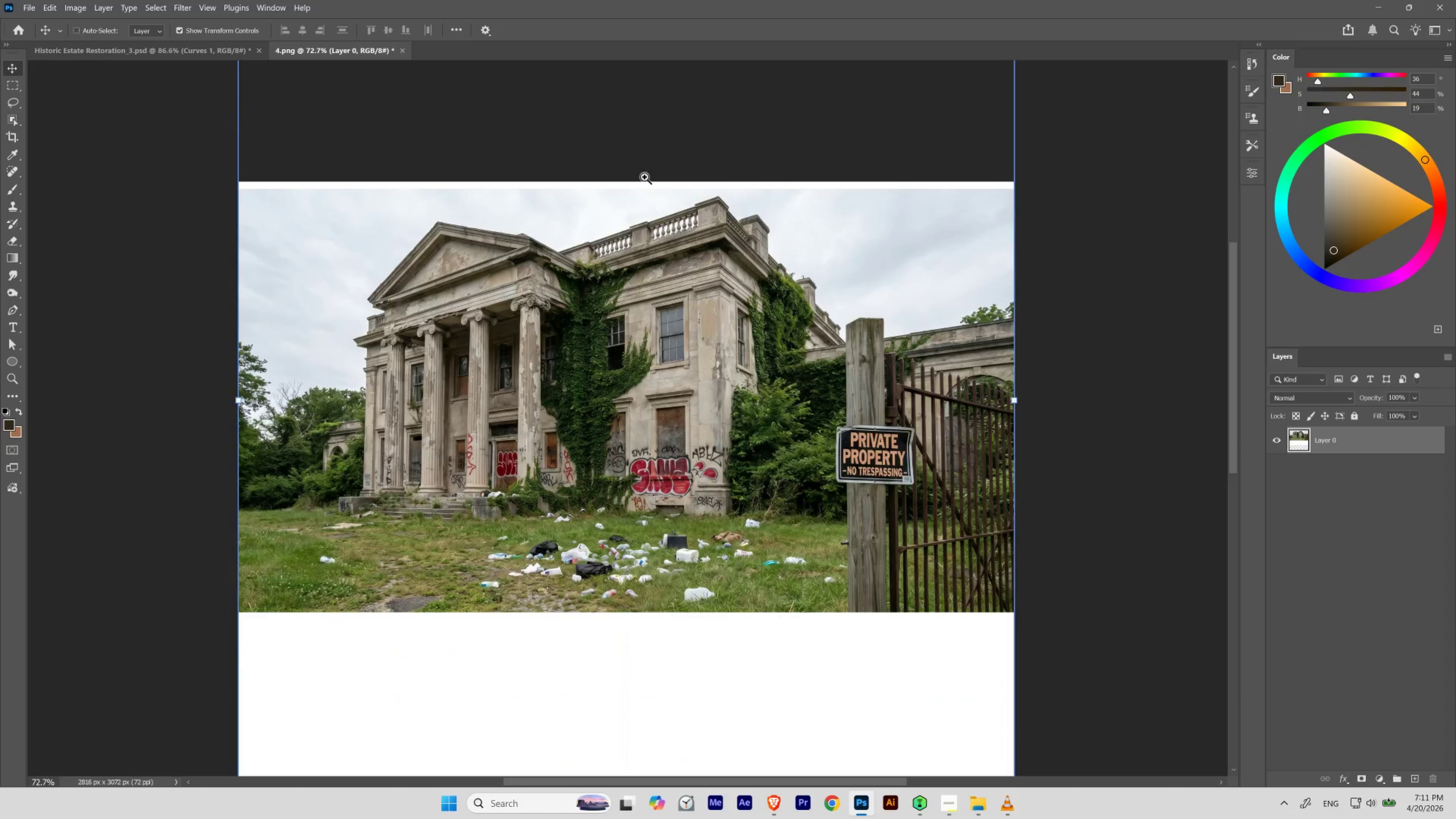 
hold_key(key=ControlLeft, duration=0.8)
 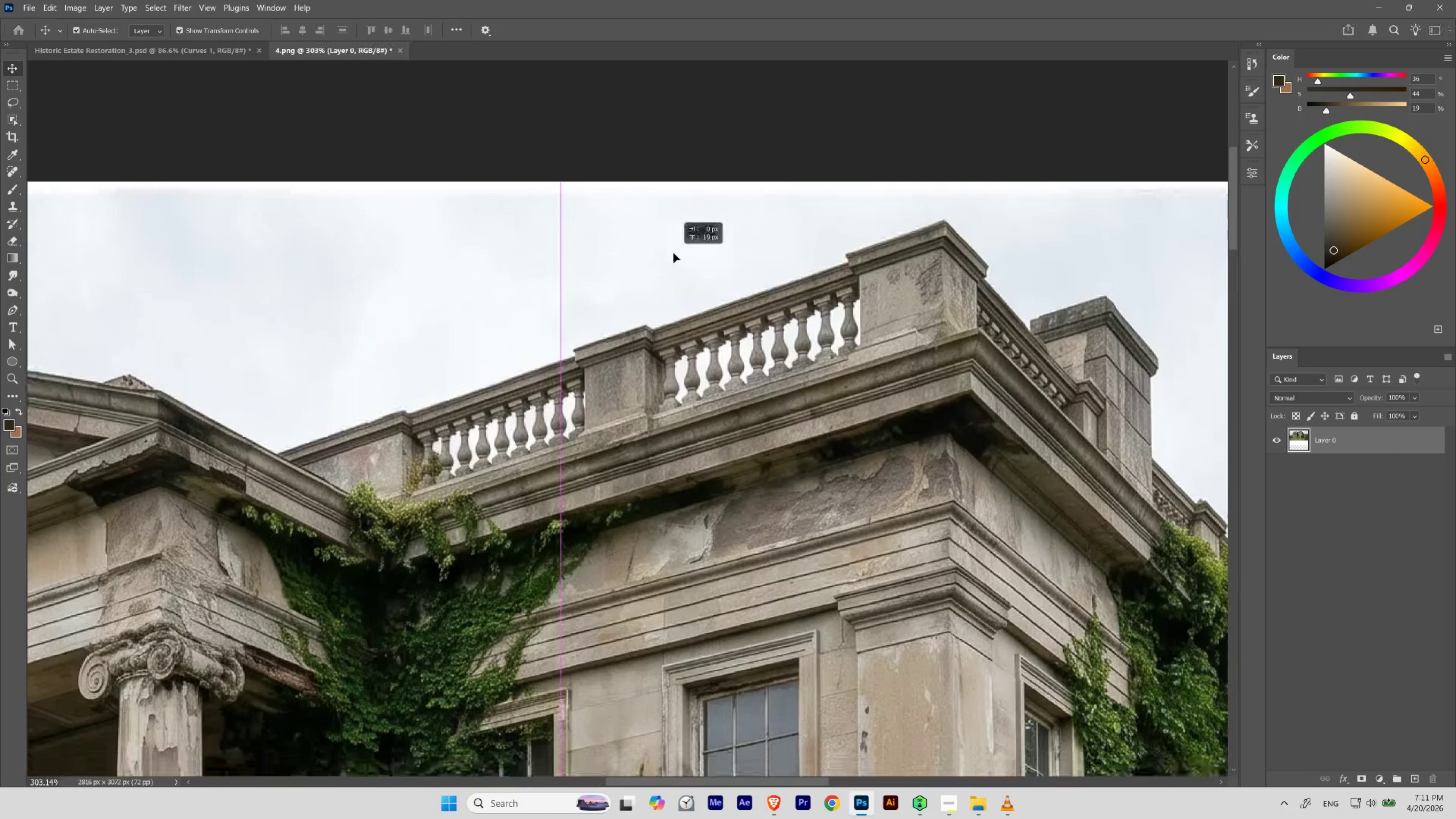 
hold_key(key=Space, duration=0.7)
 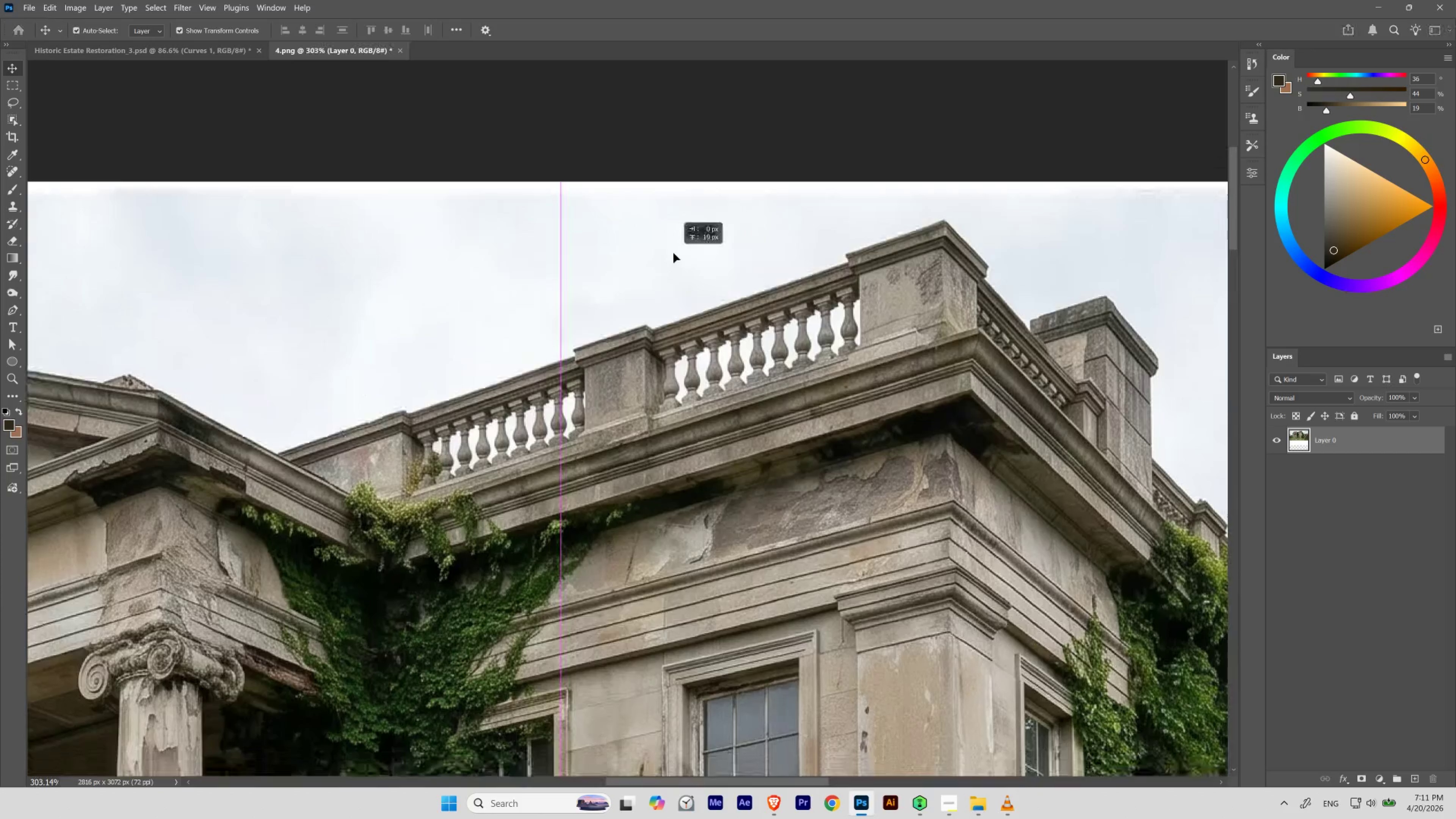 
left_click_drag(start_coordinate=[647, 170], to_coordinate=[691, 238])
 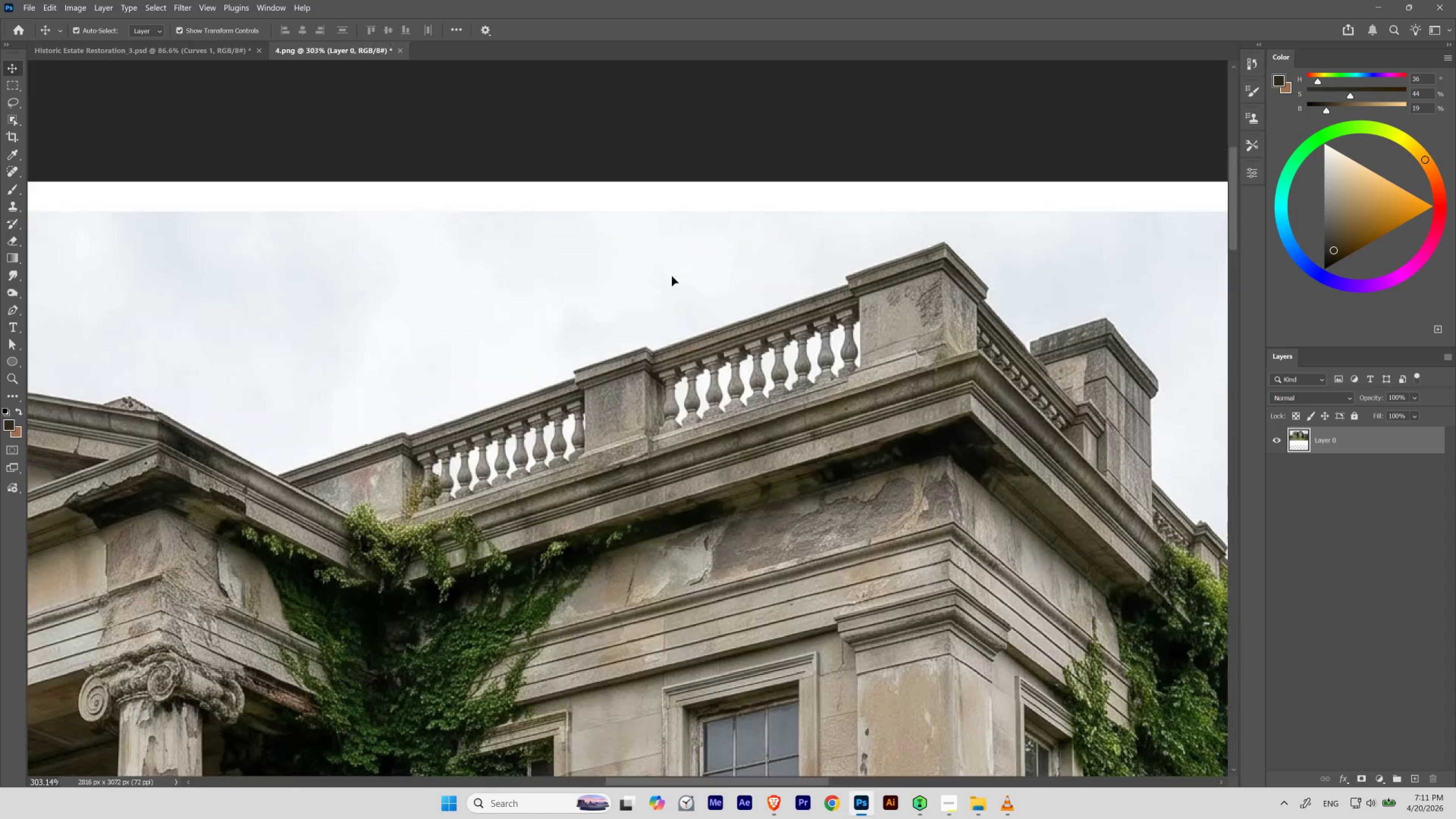 
left_click_drag(start_coordinate=[672, 276], to_coordinate=[674, 249])
 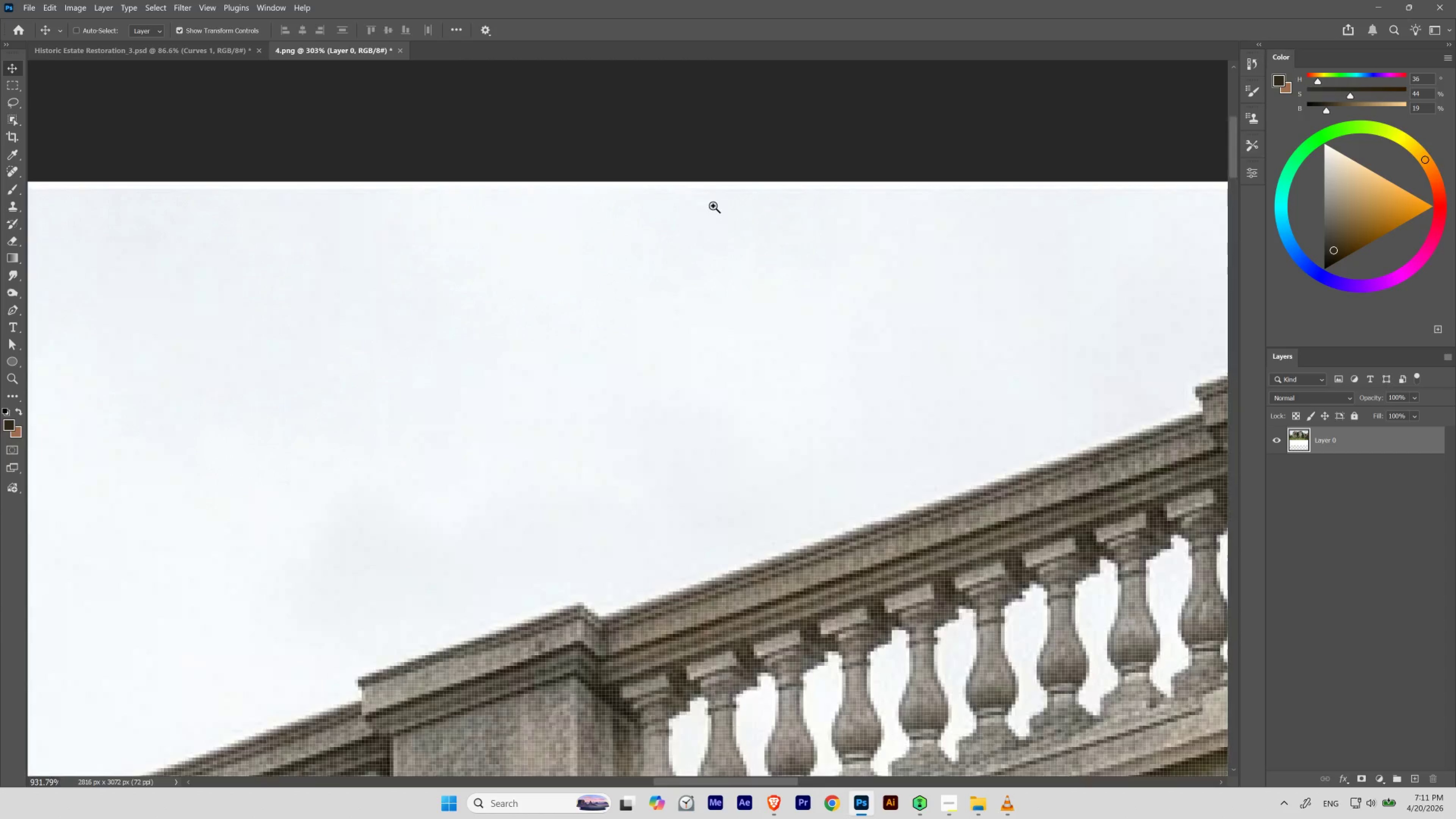 
hold_key(key=ShiftLeft, duration=2.94)
 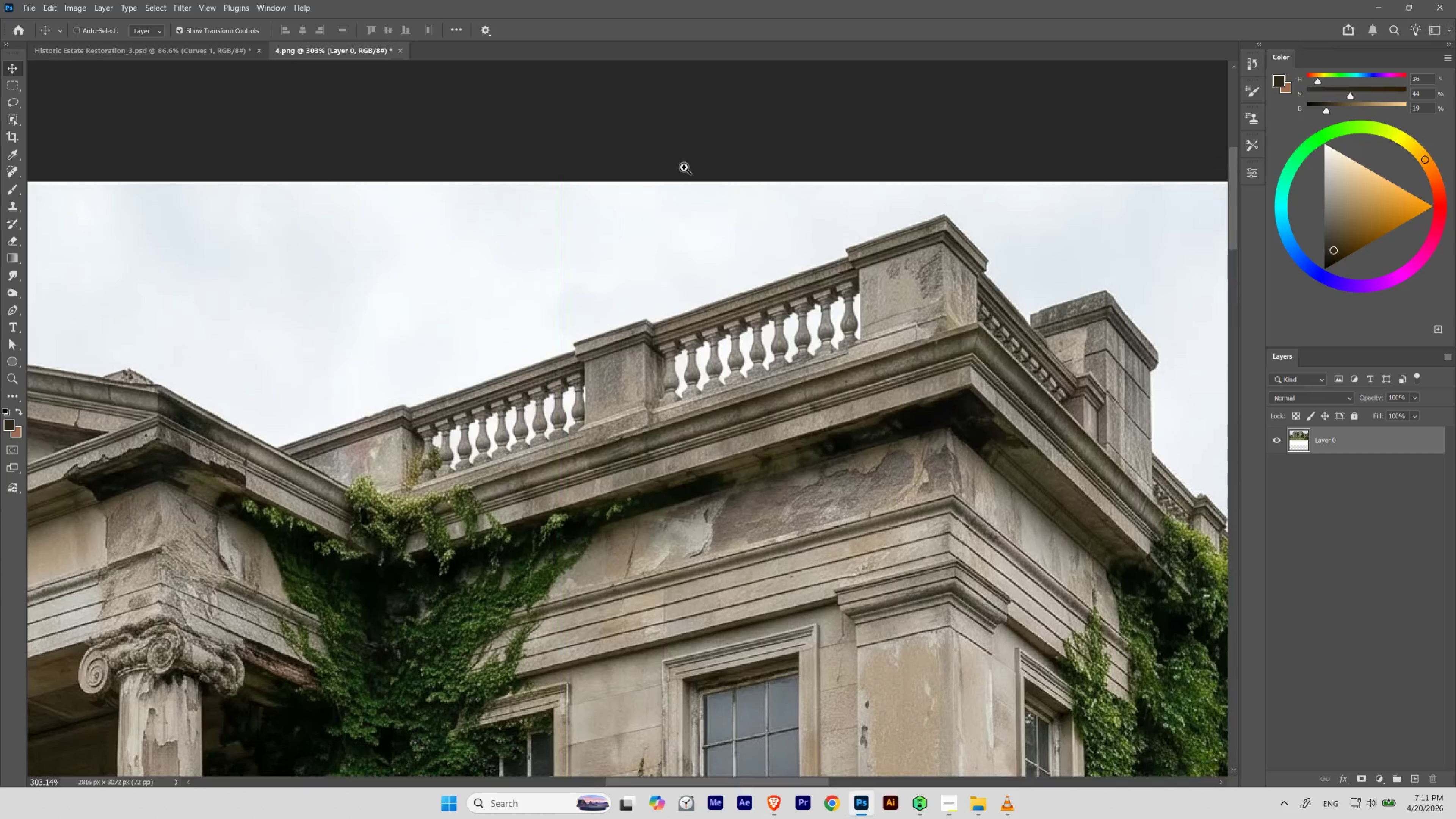 
hold_key(key=ControlLeft, duration=0.5)
 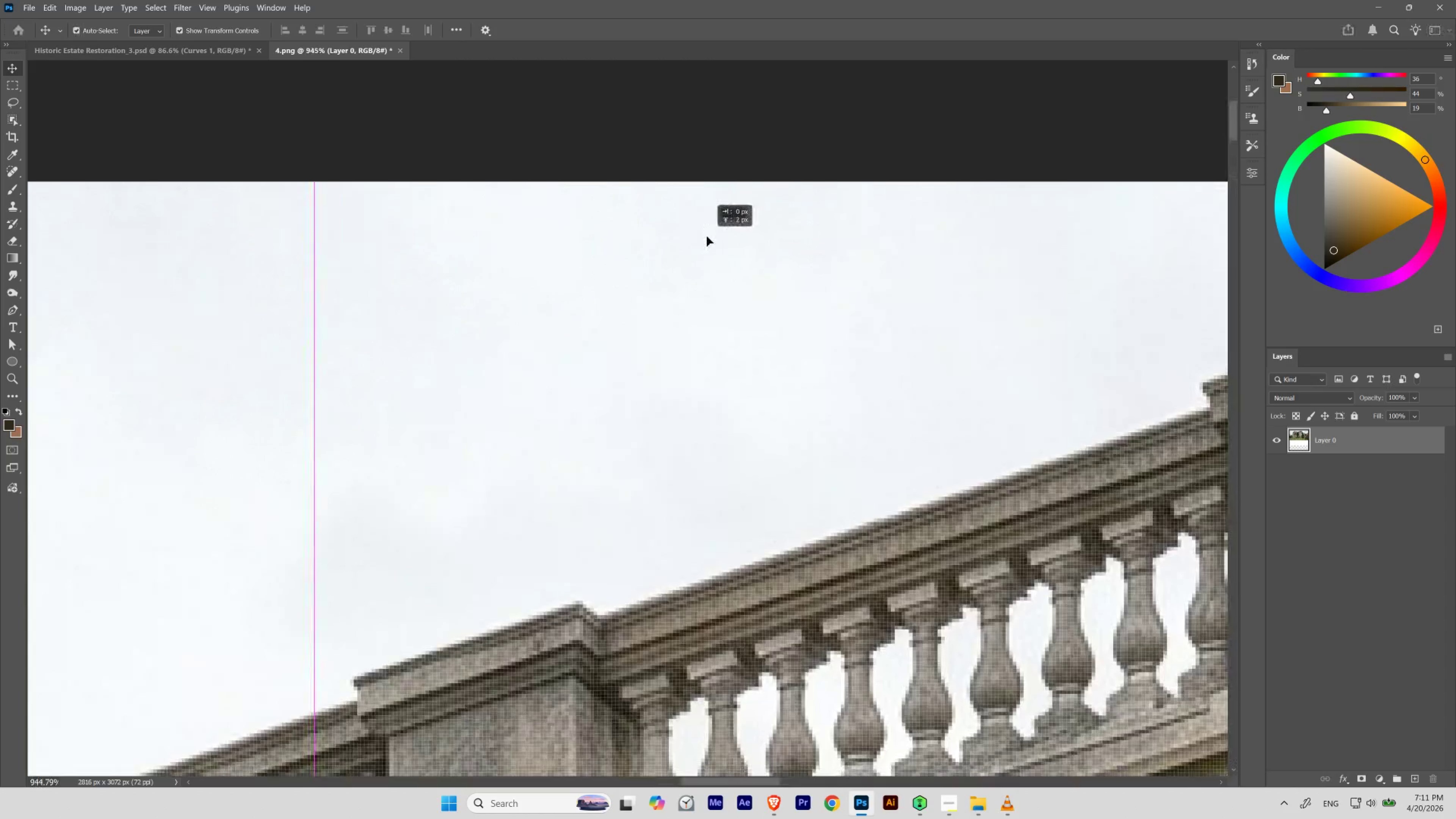 
hold_key(key=Space, duration=0.45)
 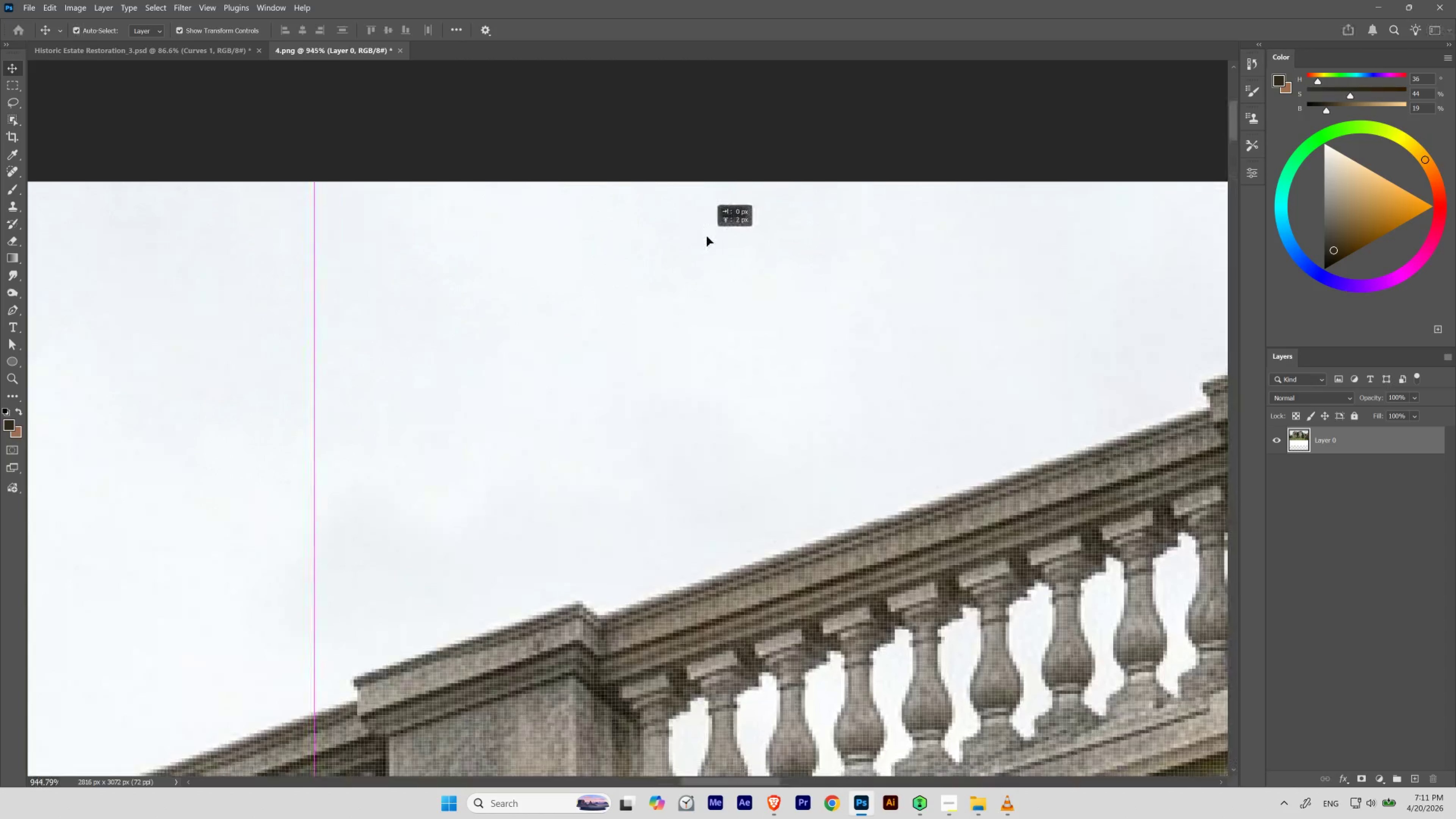 
left_click_drag(start_coordinate=[677, 162], to_coordinate=[713, 205])
 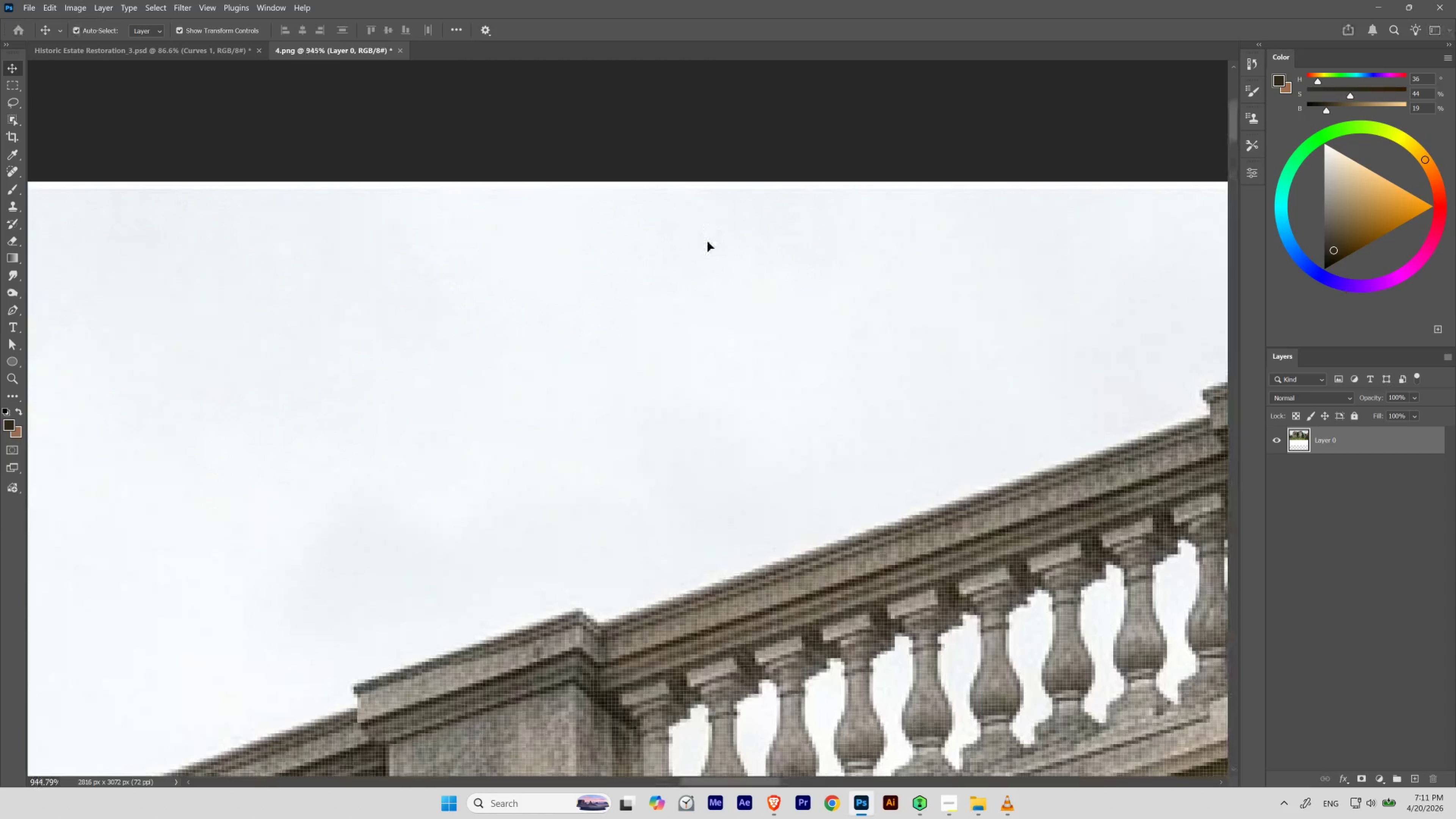 
left_click_drag(start_coordinate=[707, 241], to_coordinate=[707, 236])
 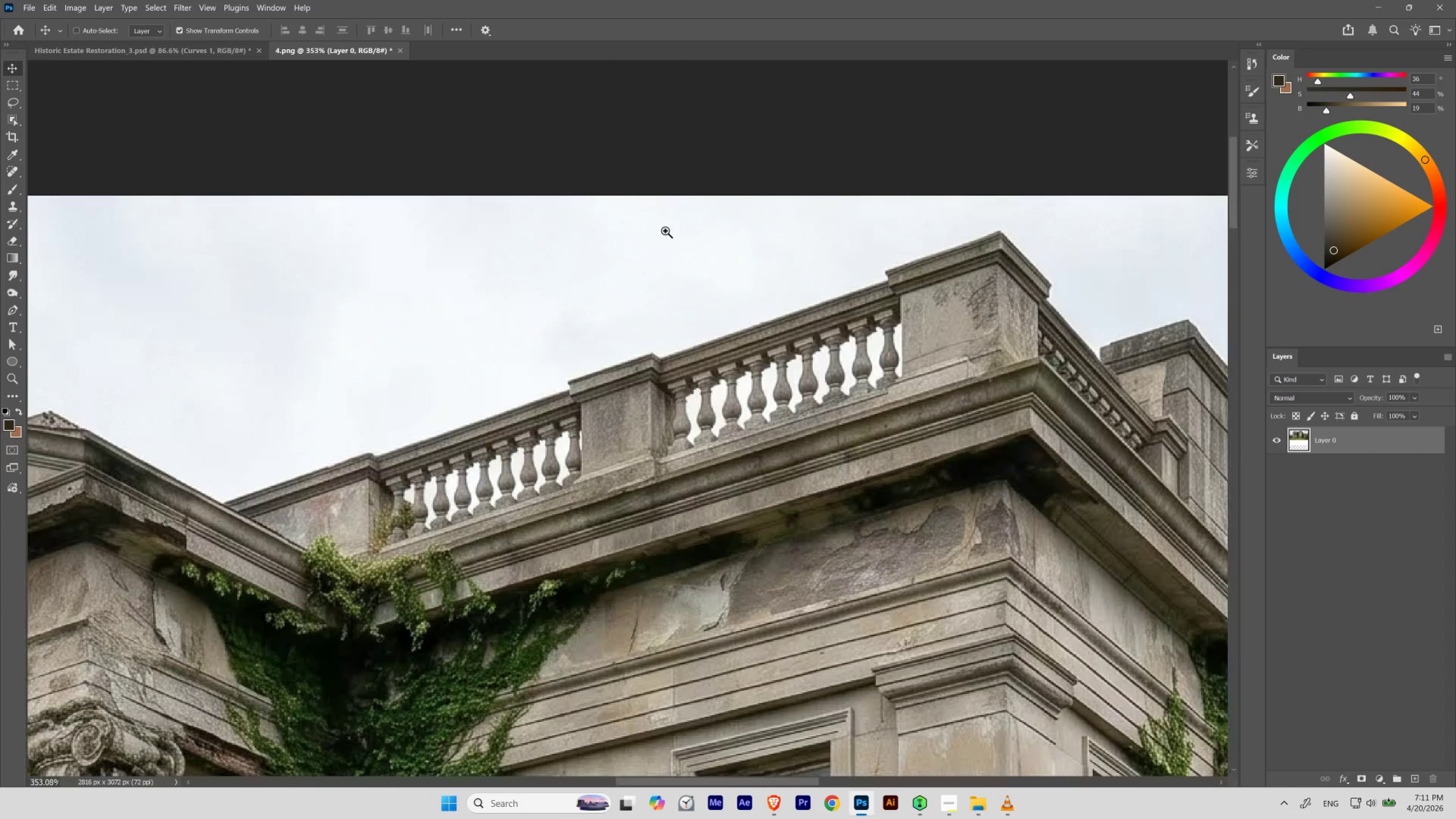 
hold_key(key=ShiftLeft, duration=0.75)
 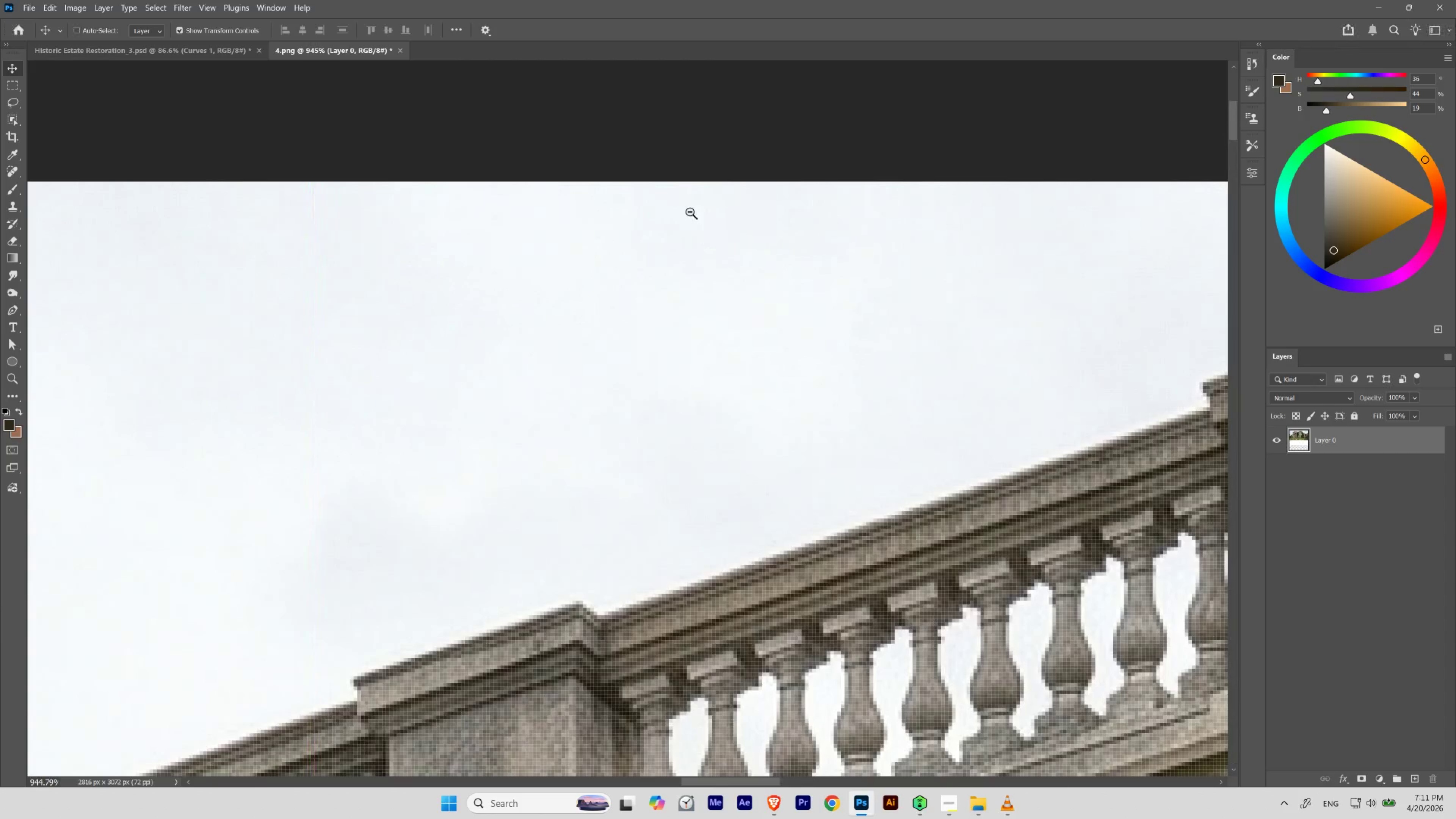 
hold_key(key=Space, duration=0.42)
 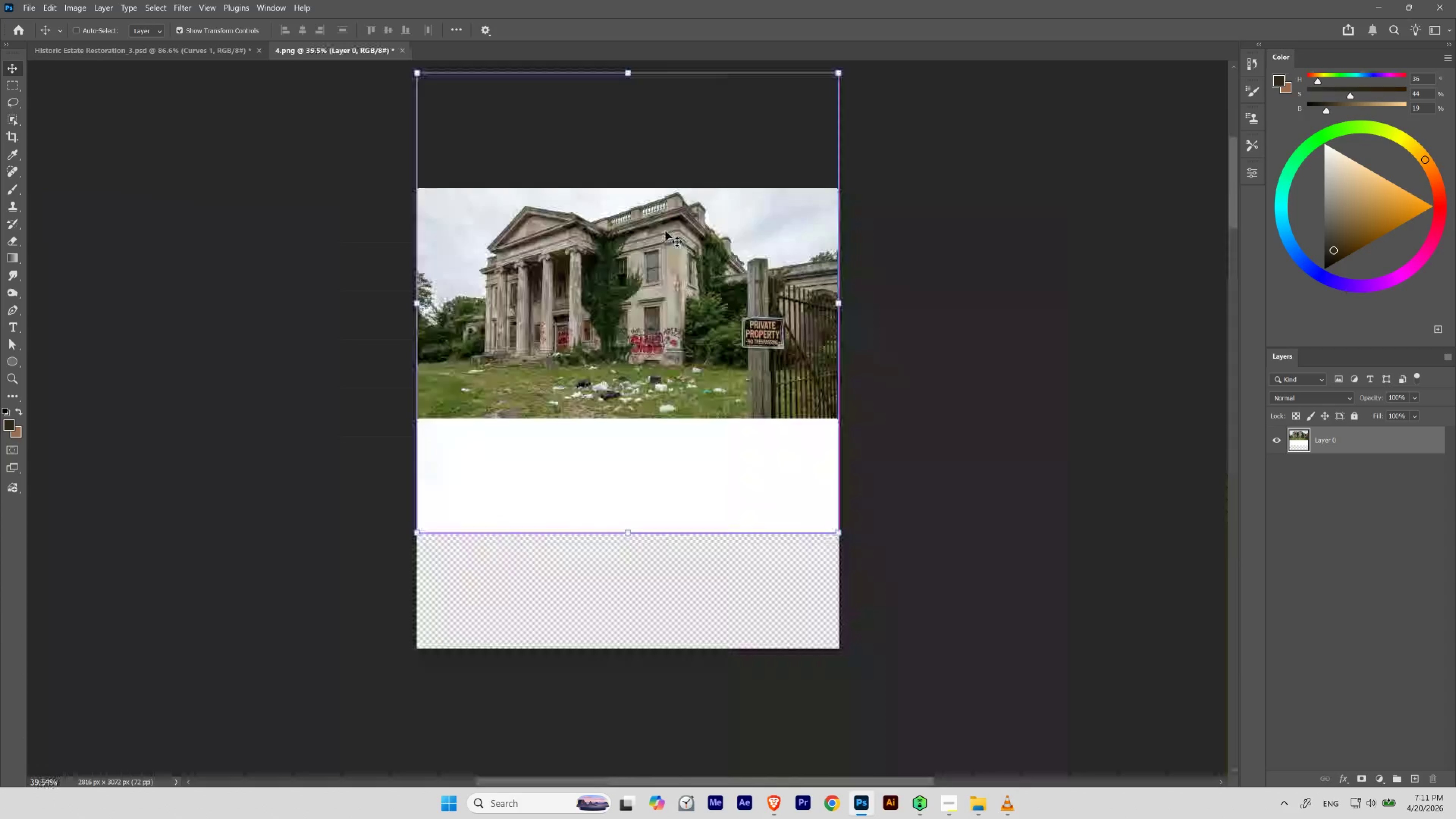 
left_click_drag(start_coordinate=[696, 204], to_coordinate=[665, 231])
 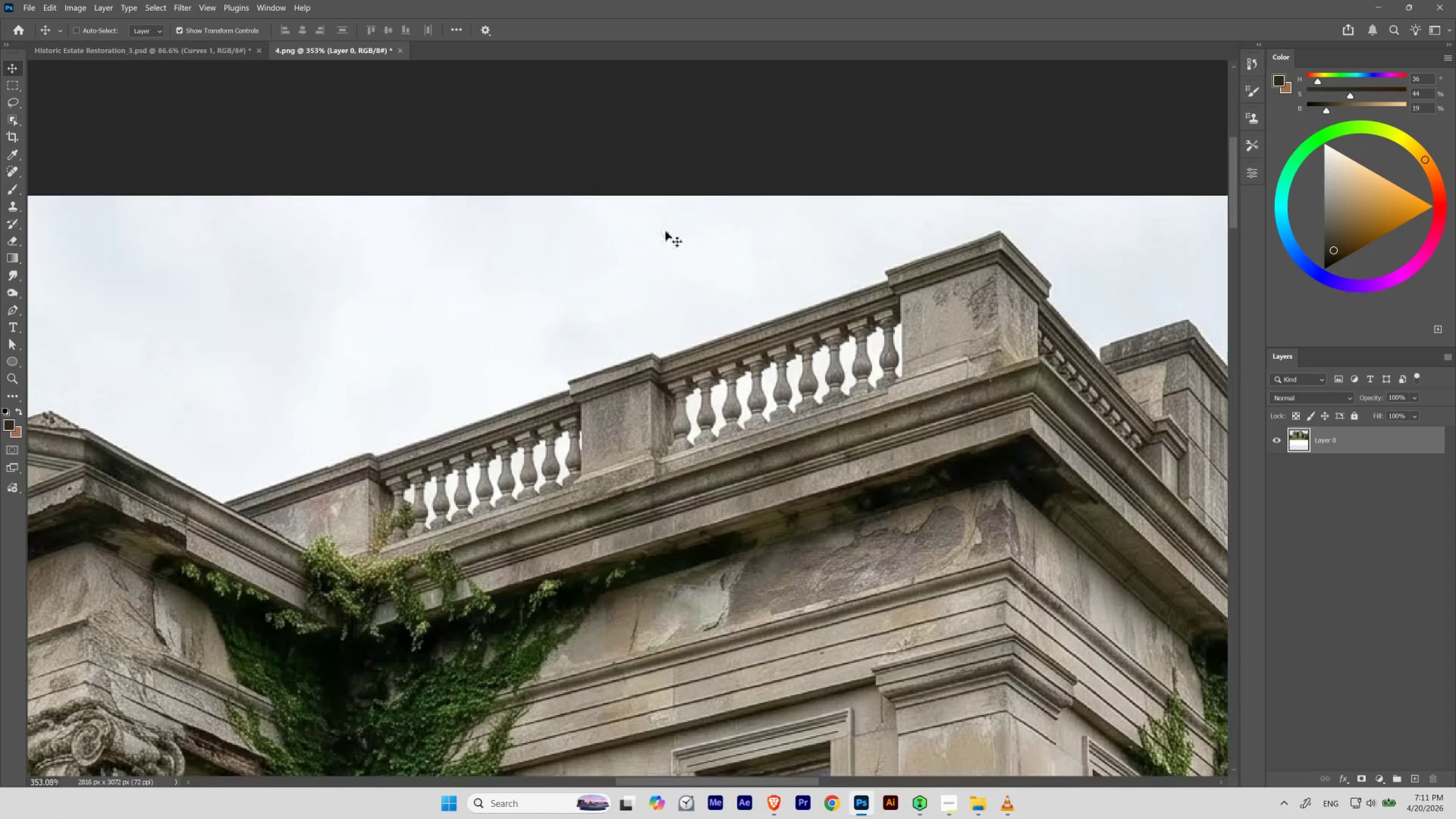 
key(Control+0)
 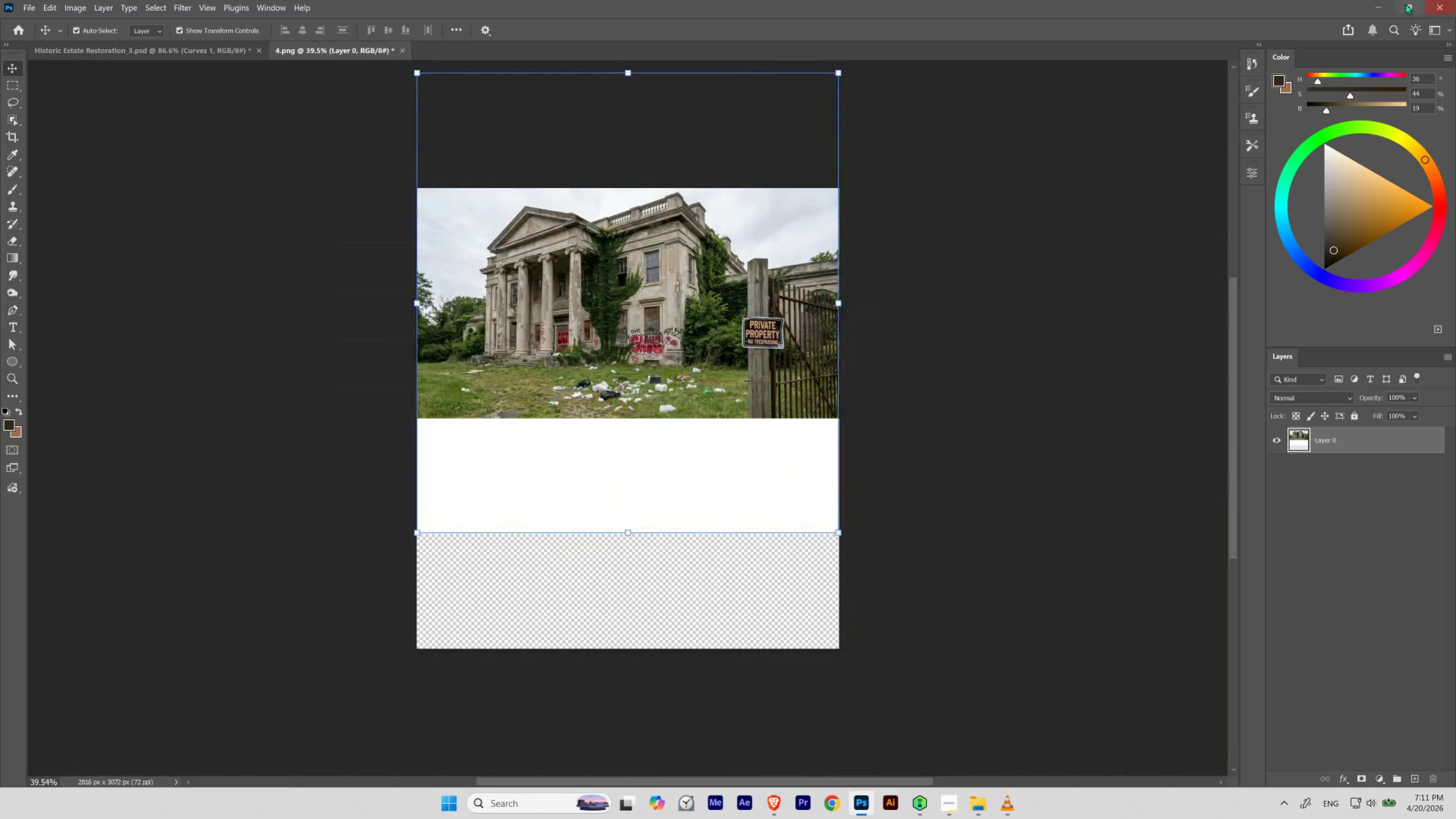 
left_click([1370, 1])
 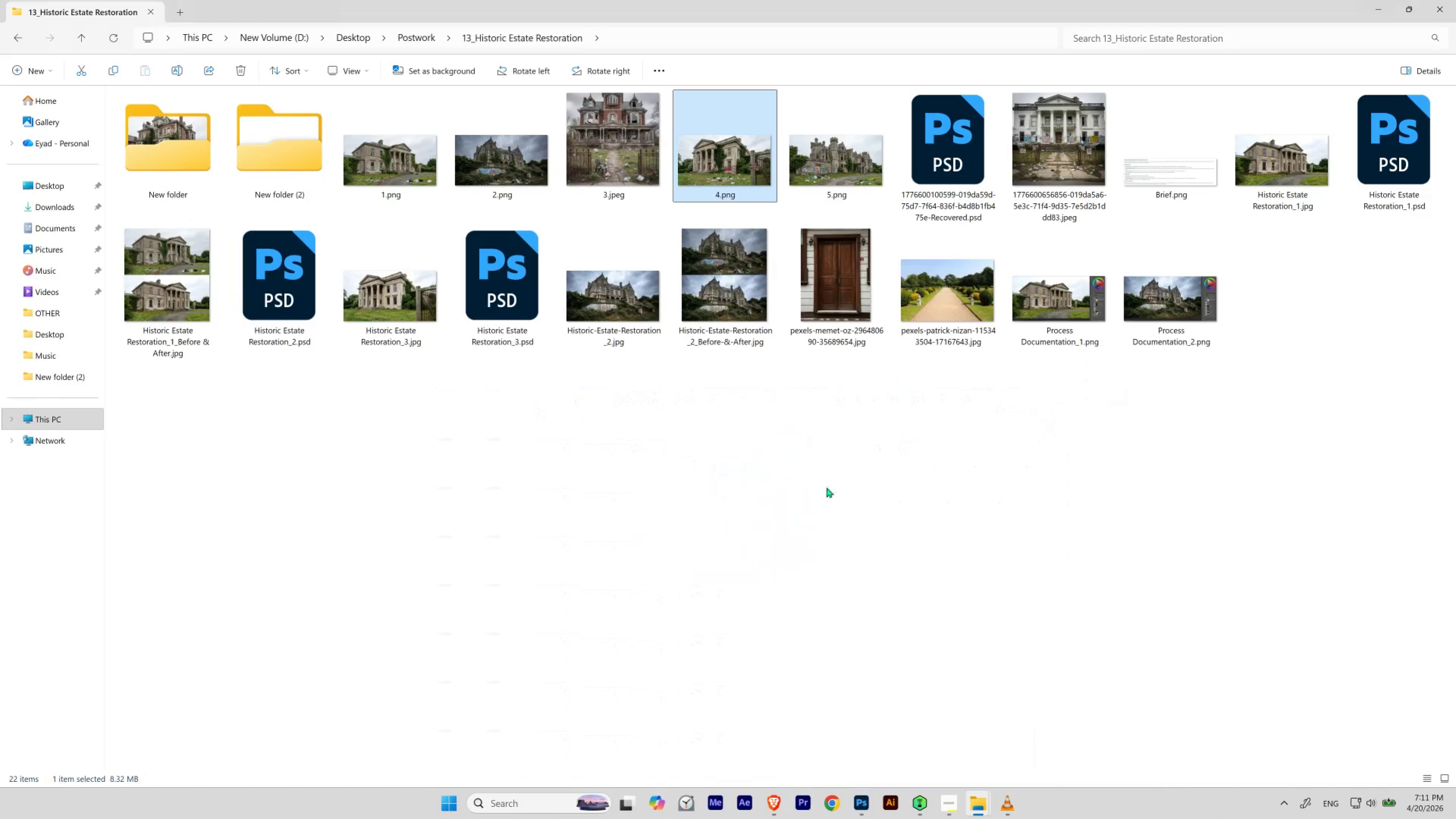 
left_click([826, 487])
 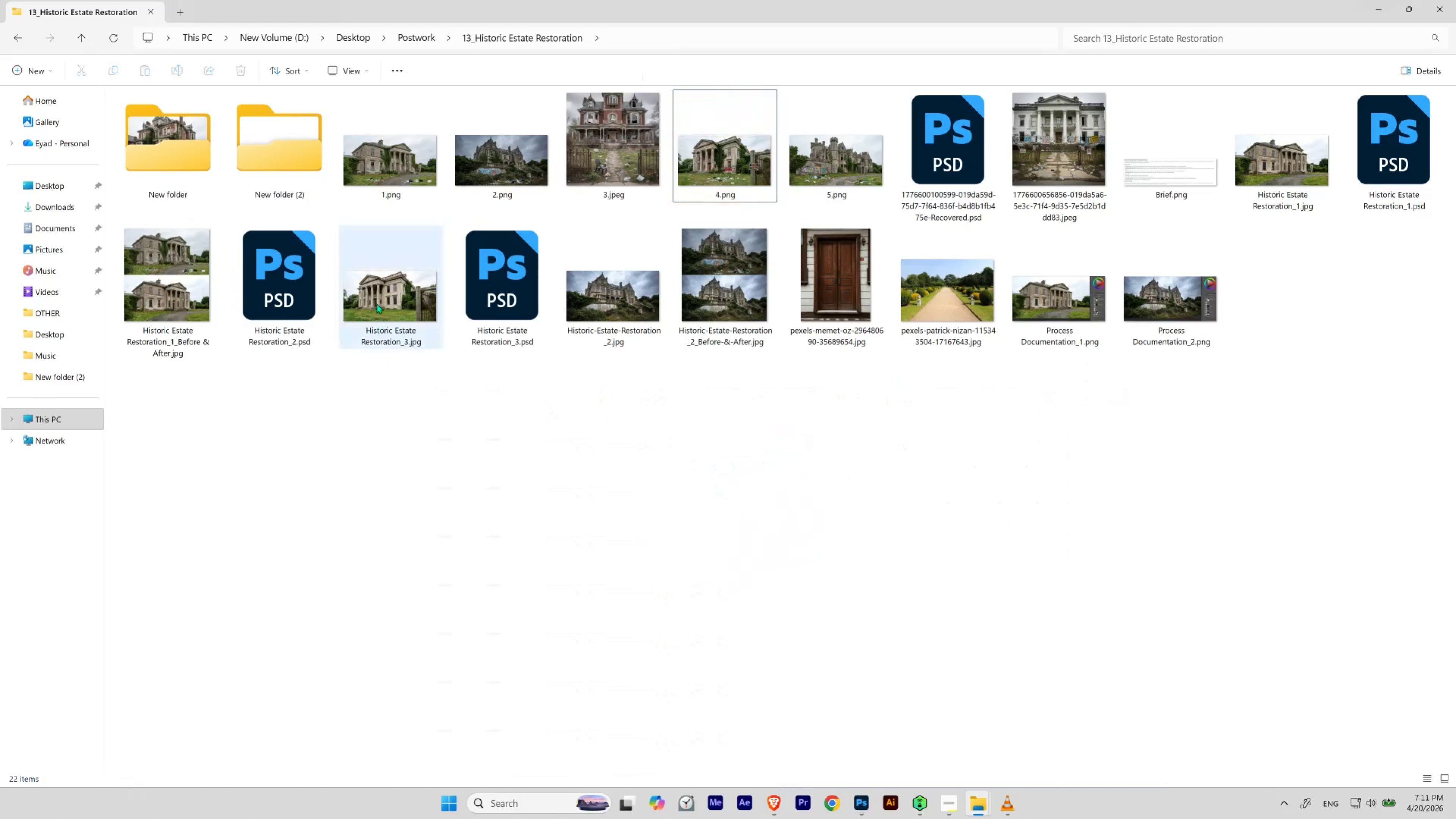 
left_click_drag(start_coordinate=[376, 304], to_coordinate=[648, 535])
 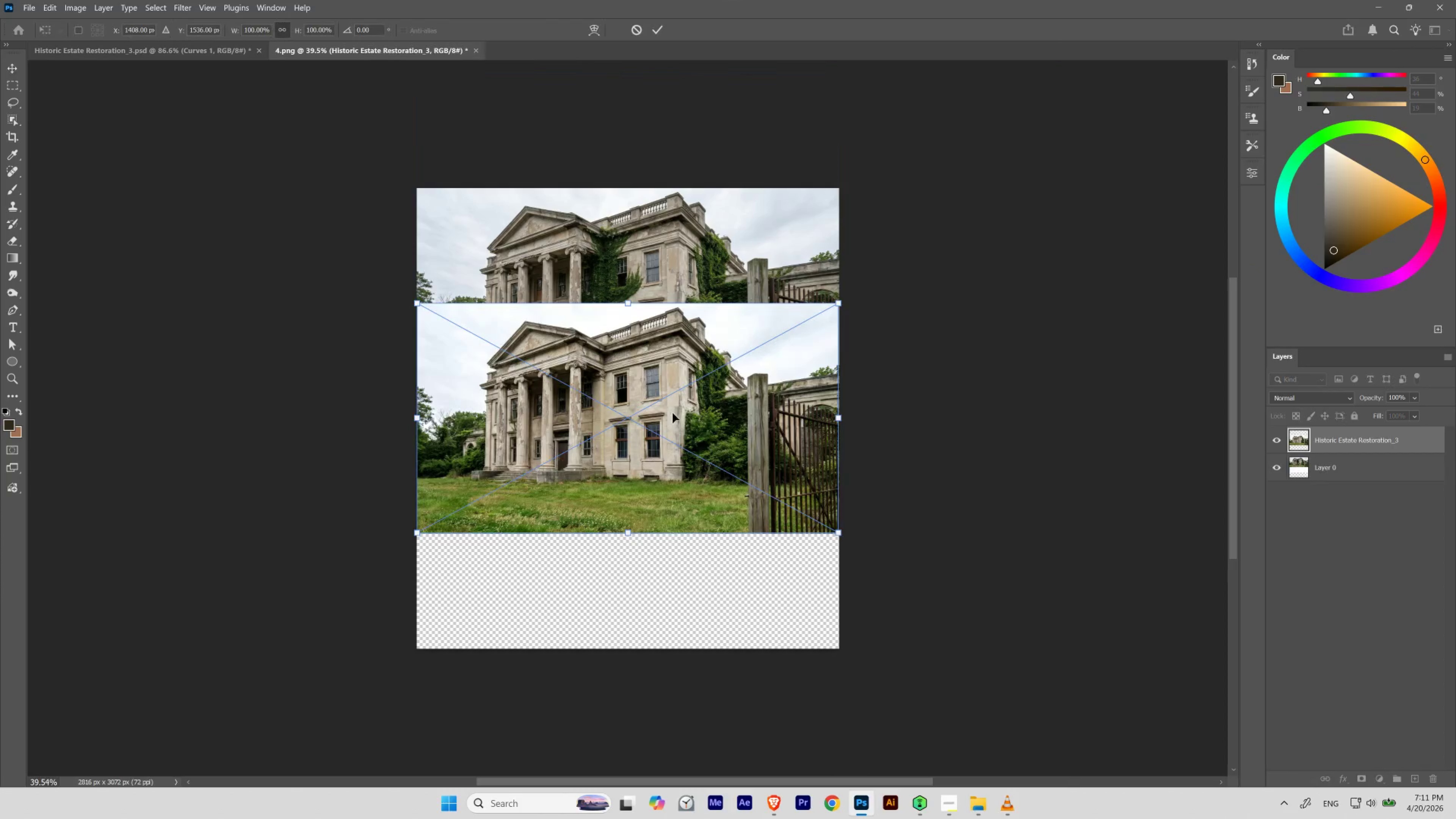 
left_click_drag(start_coordinate=[672, 406], to_coordinate=[669, 526])
 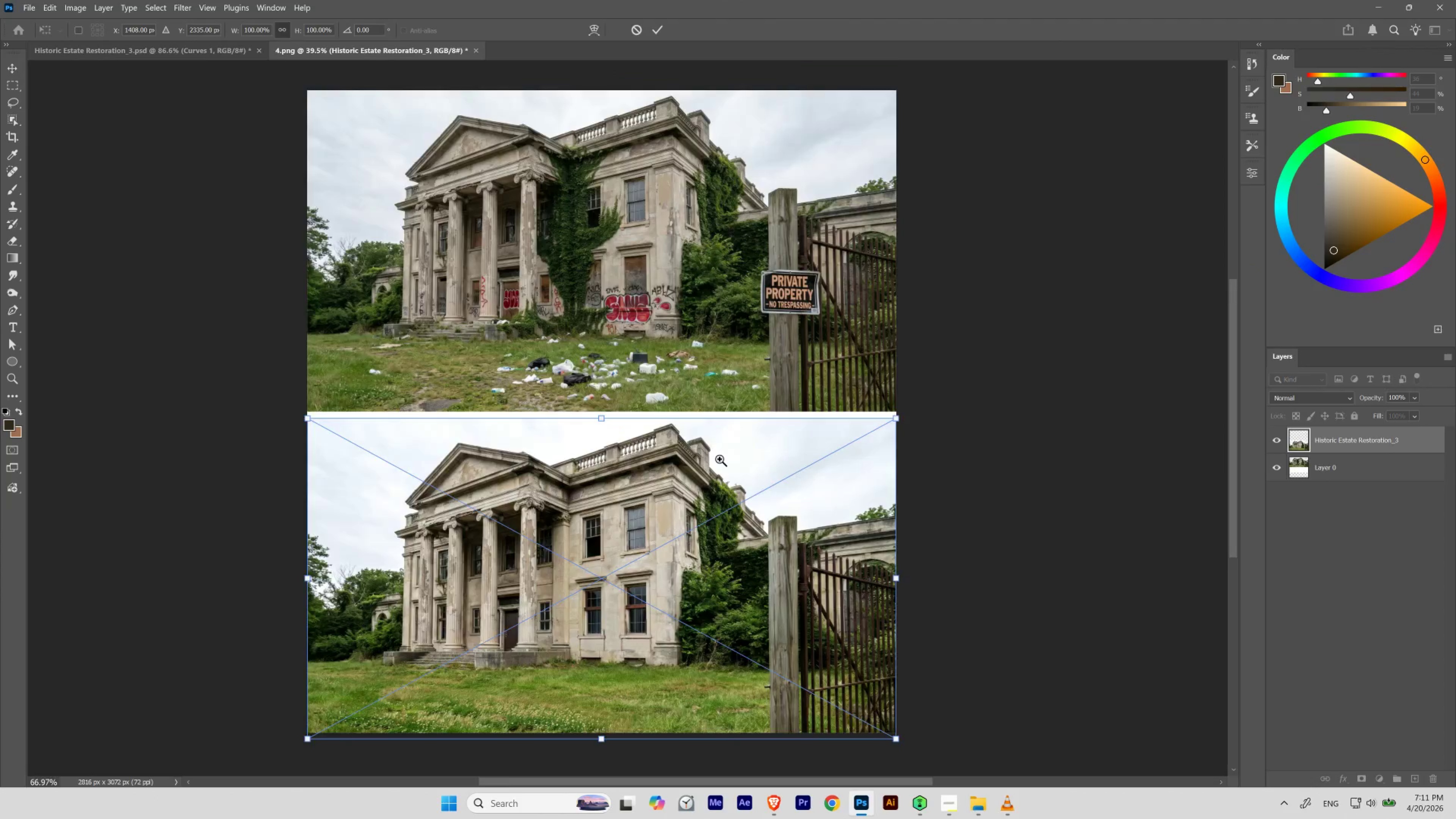 
hold_key(key=ShiftLeft, duration=1.0)
 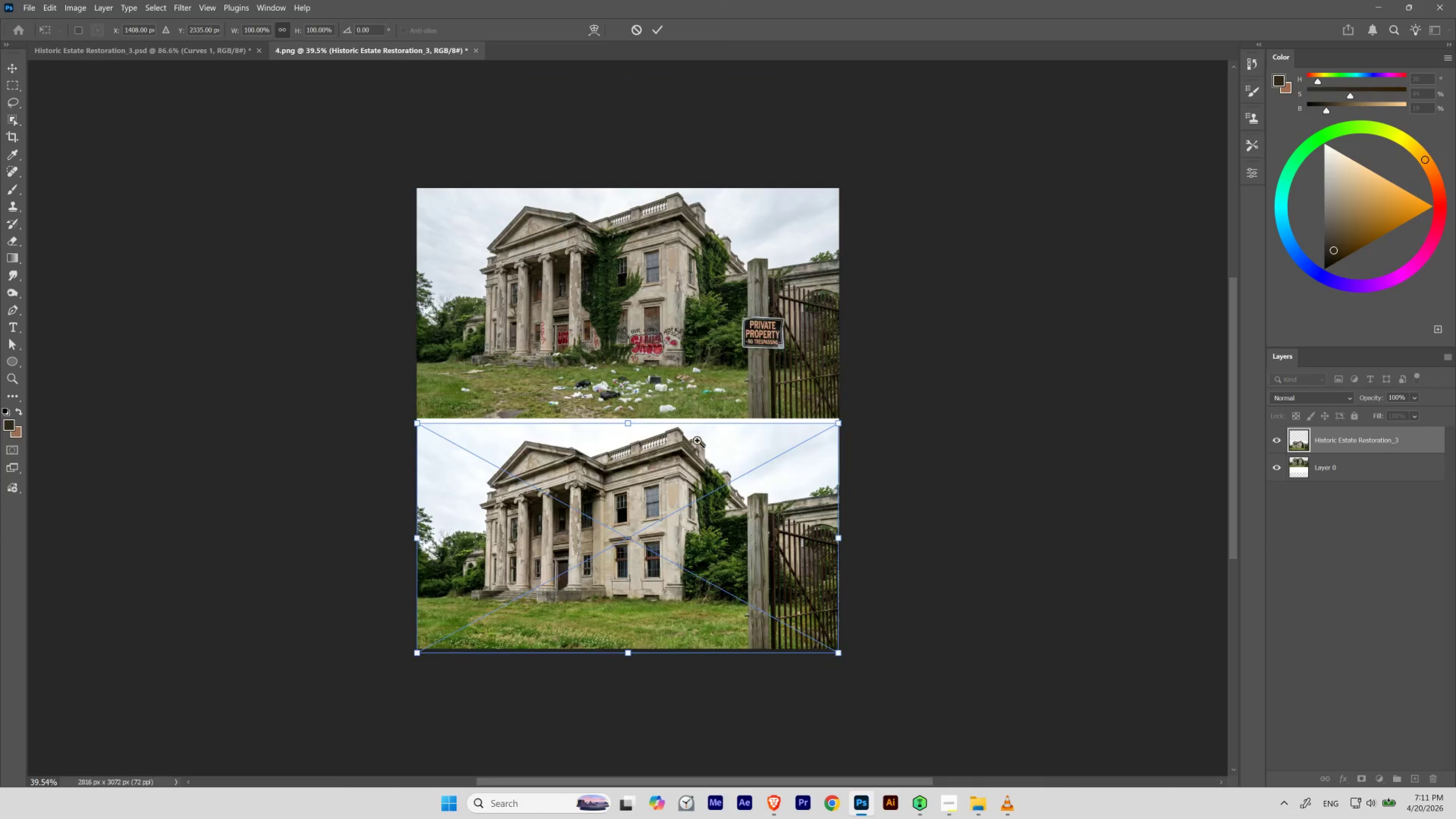 
hold_key(key=ControlLeft, duration=0.83)
 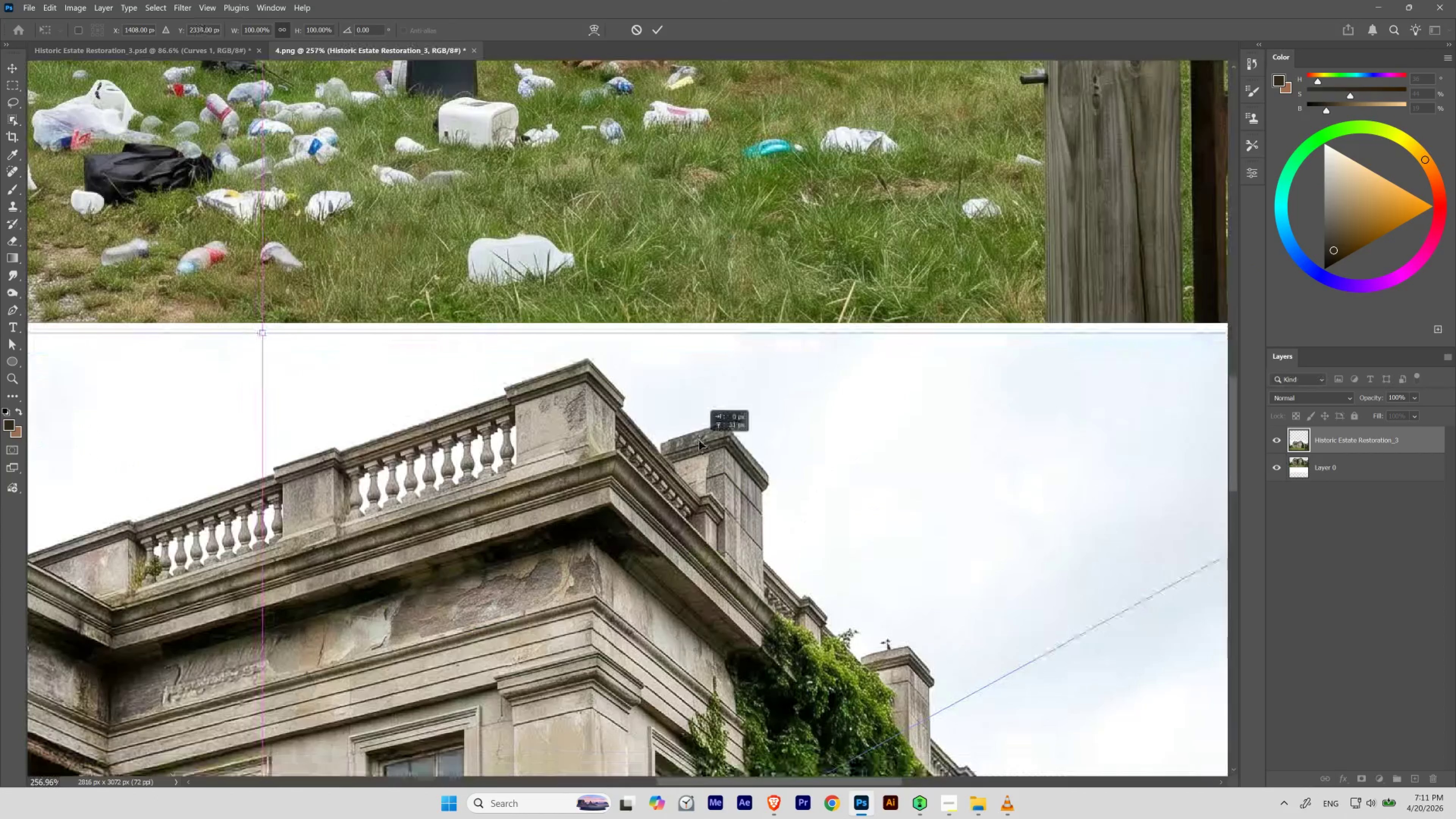 
hold_key(key=Space, duration=0.83)
 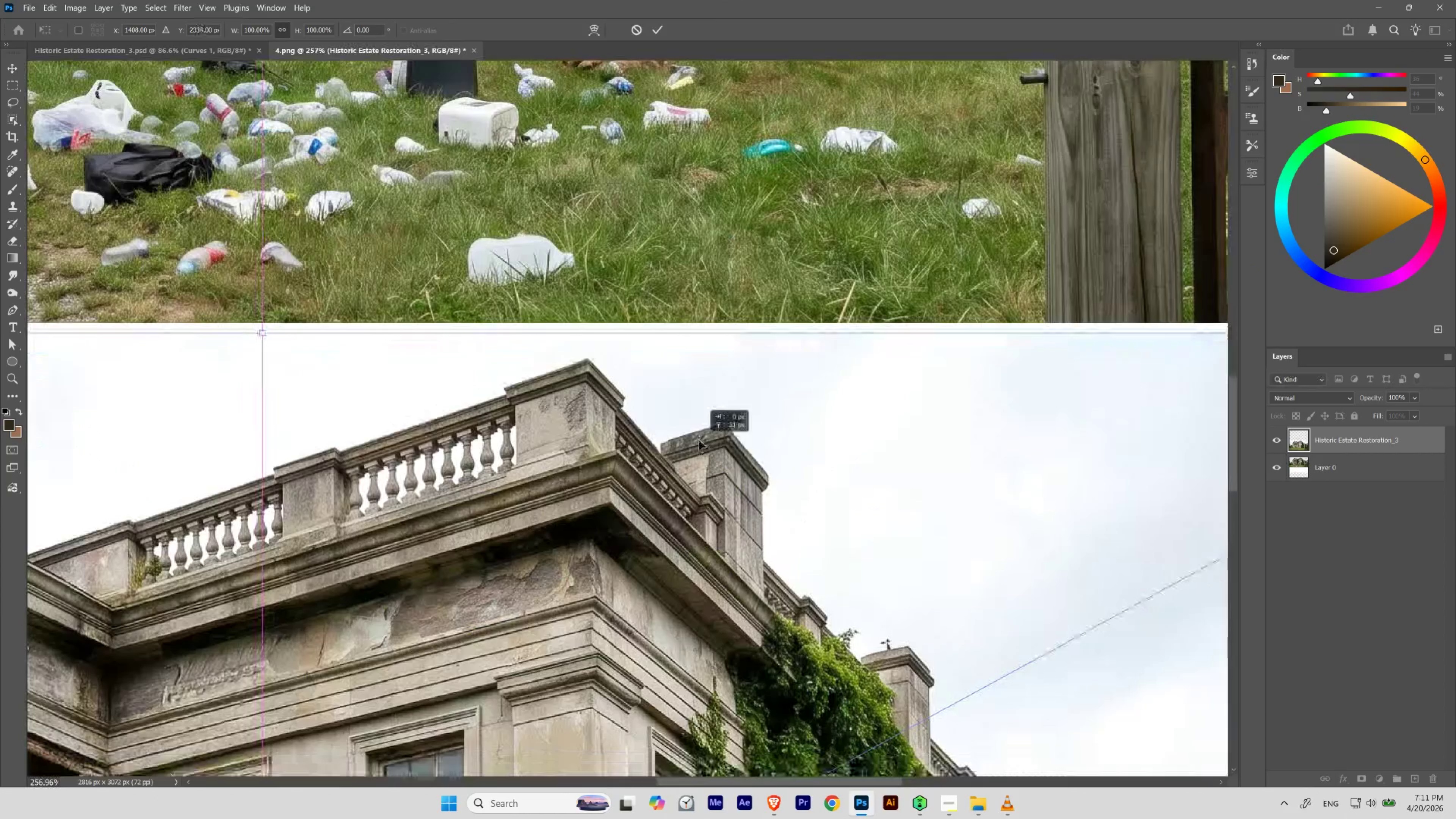 
left_click_drag(start_coordinate=[694, 435], to_coordinate=[750, 496])
 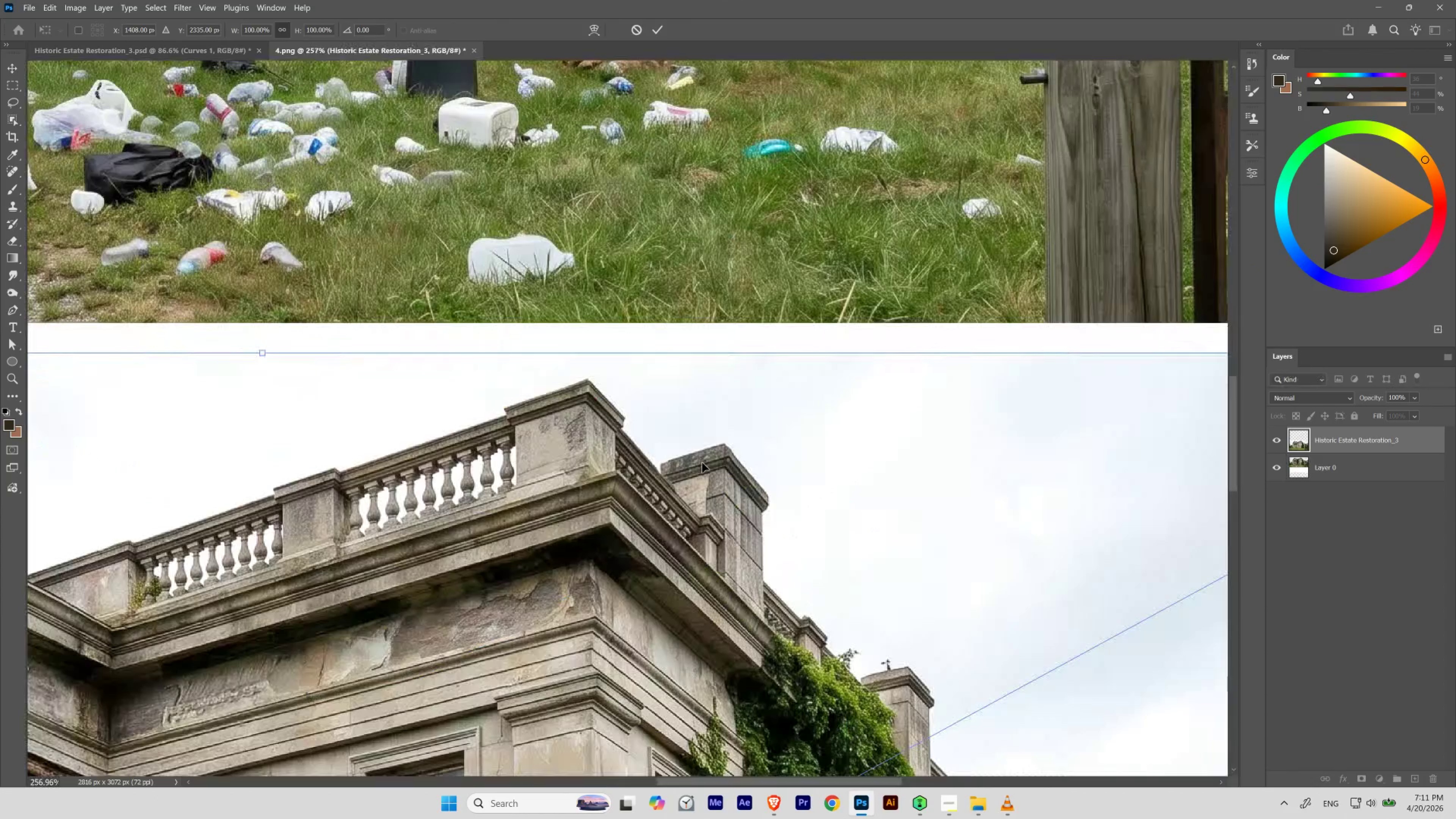 
left_click_drag(start_coordinate=[702, 462], to_coordinate=[697, 432])
 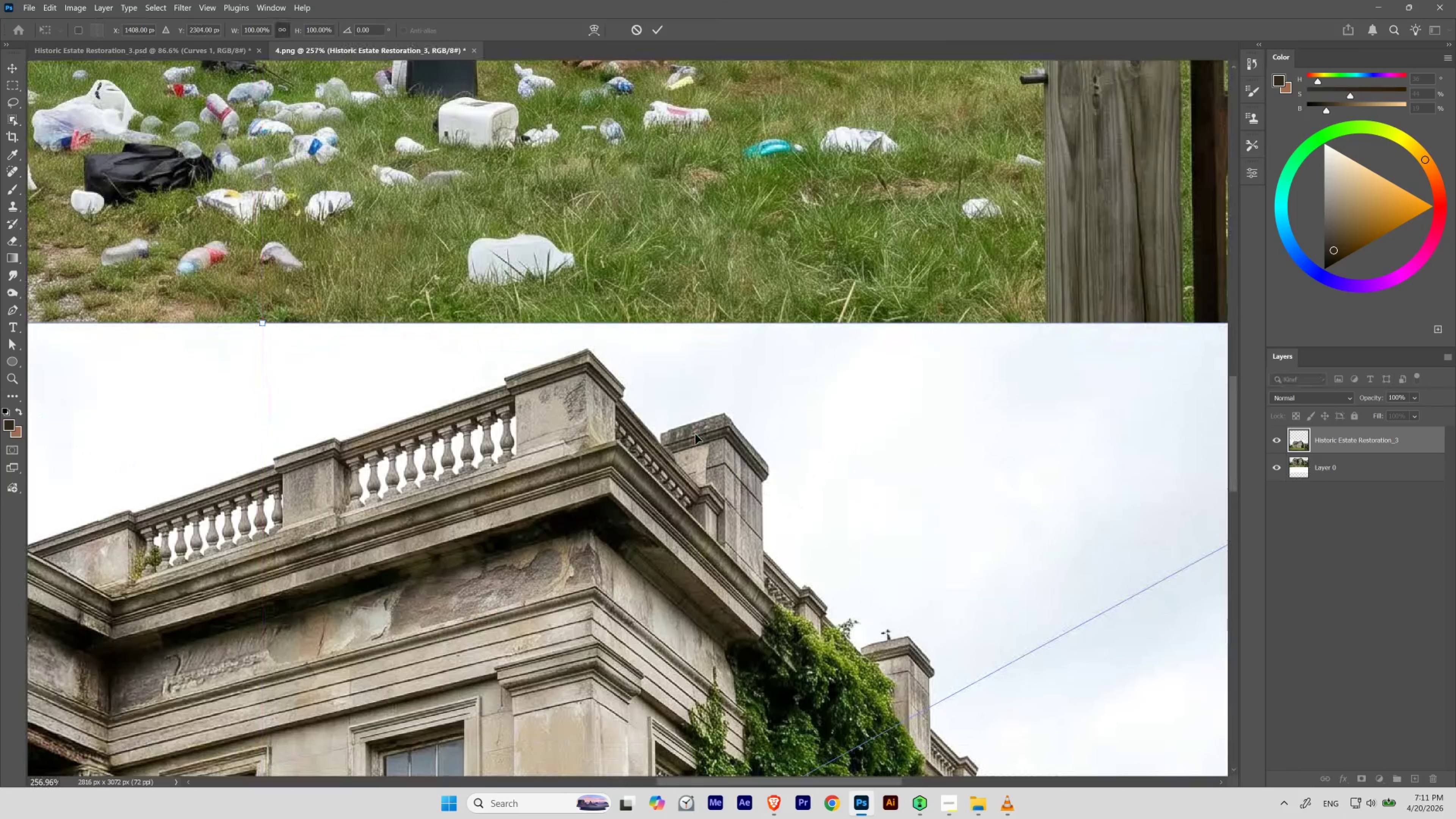 
hold_key(key=ShiftLeft, duration=1.74)
 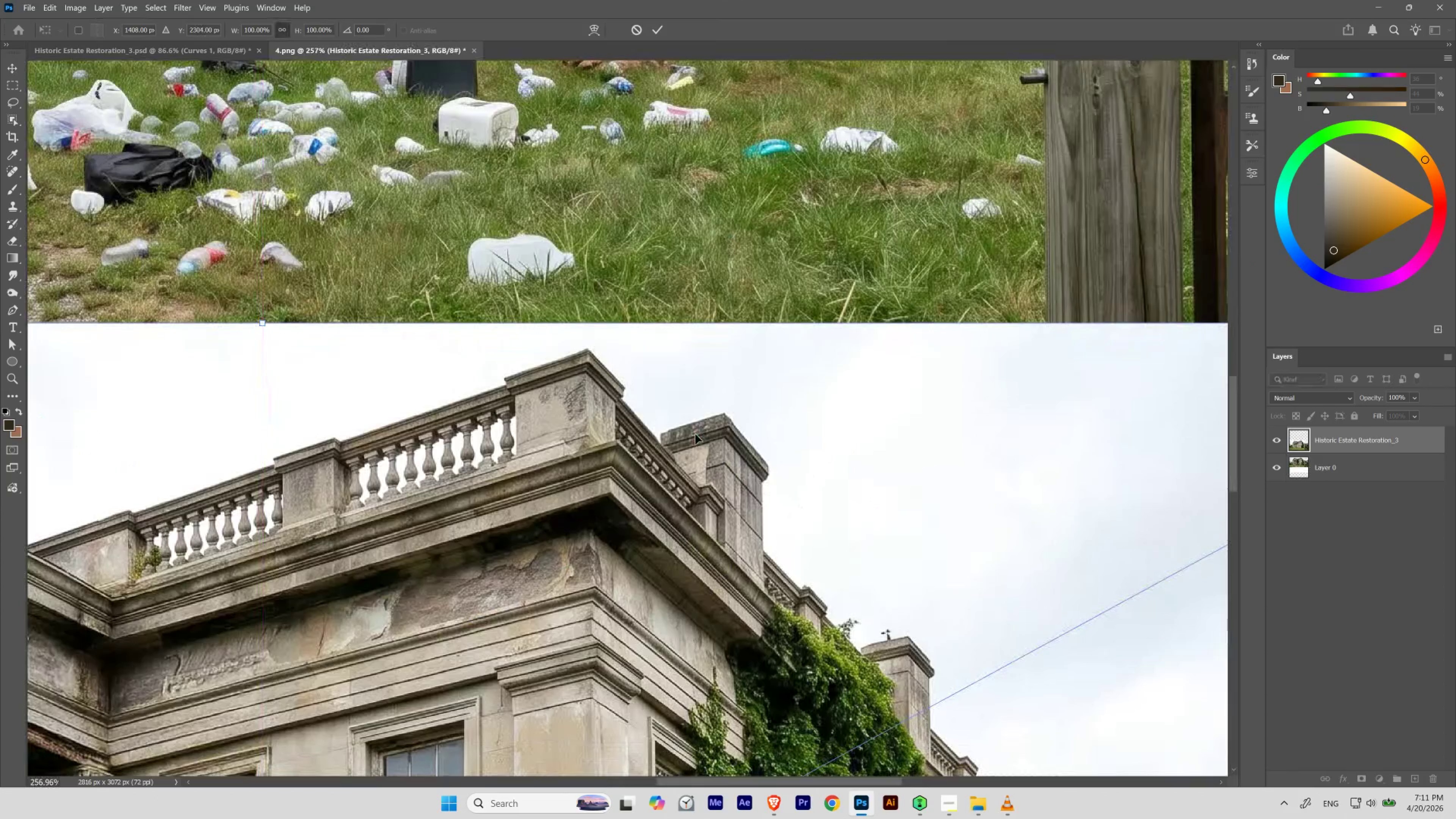 
key(Control+0)
 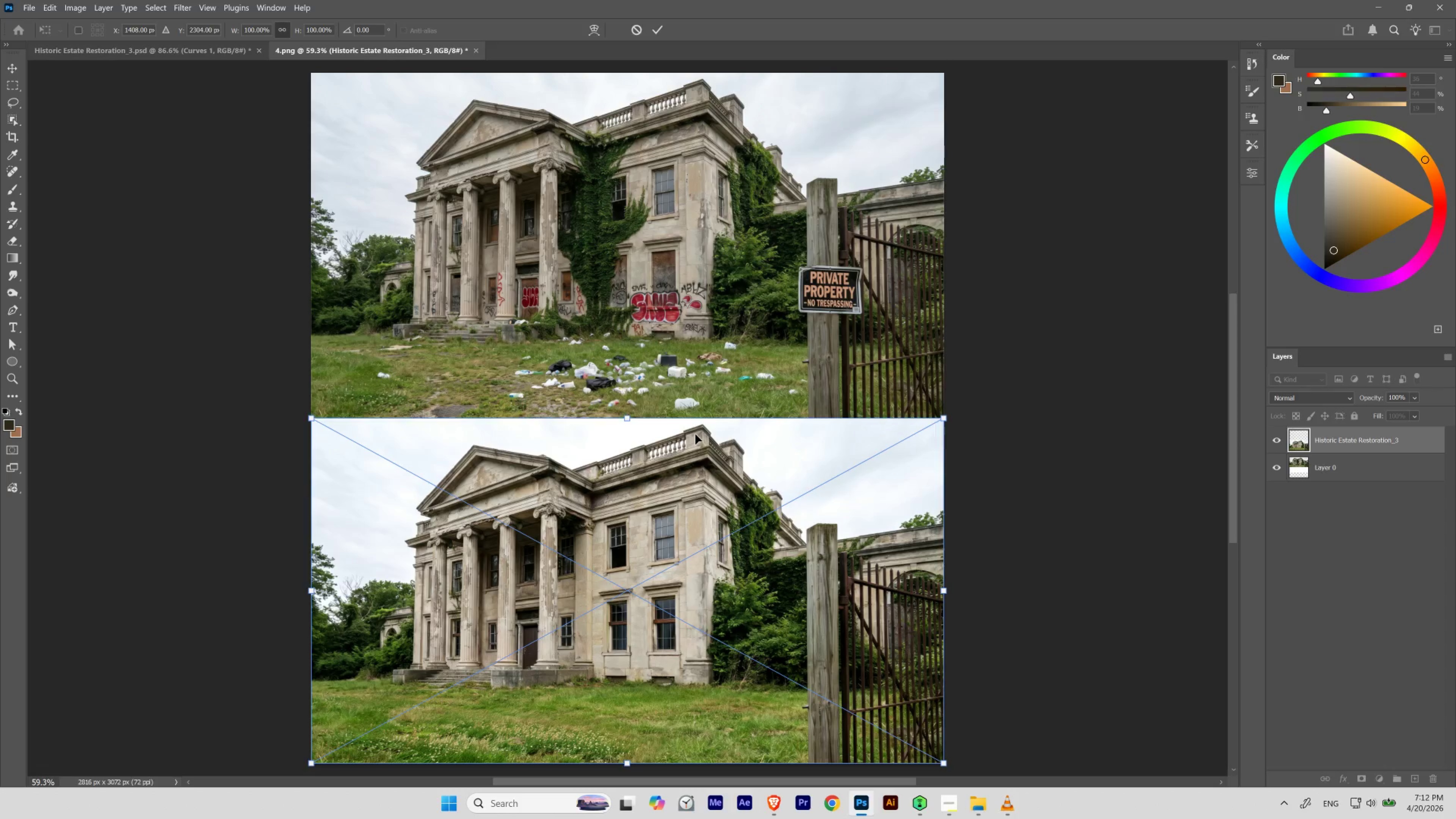 
key(Control+H)
 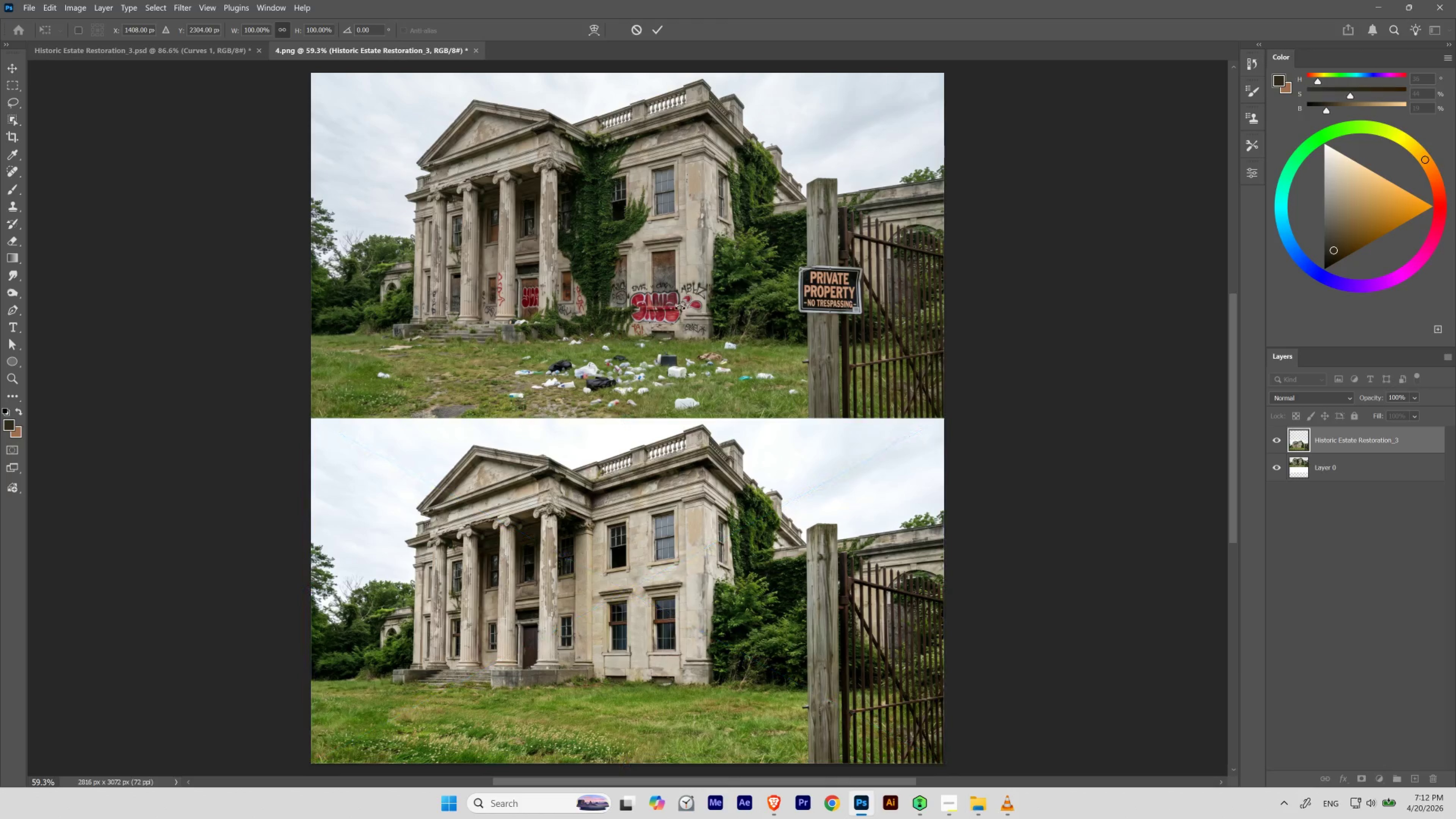 
hold_key(key=Space, duration=0.61)
 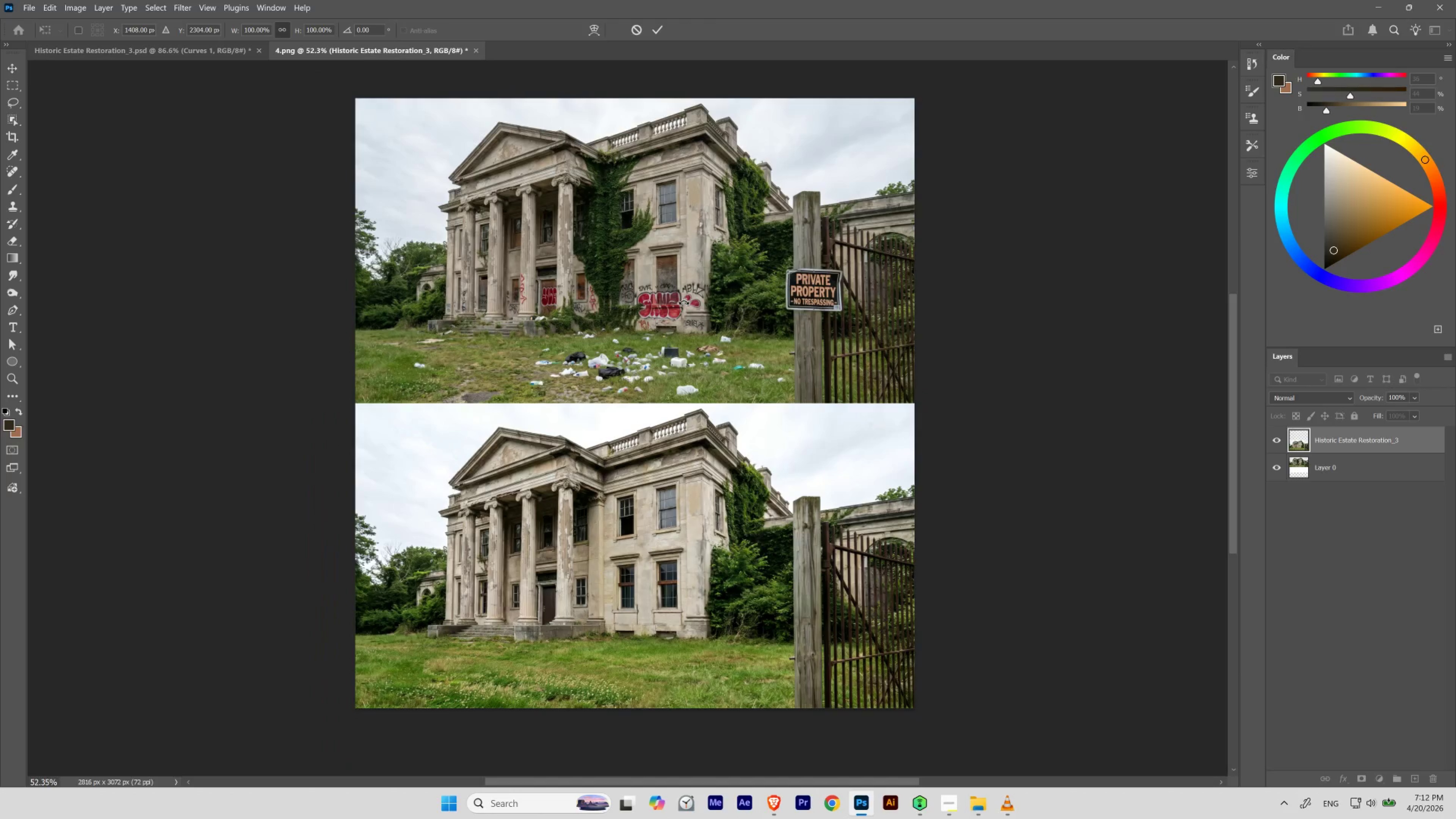 
left_click_drag(start_coordinate=[689, 291], to_coordinate=[683, 301])
 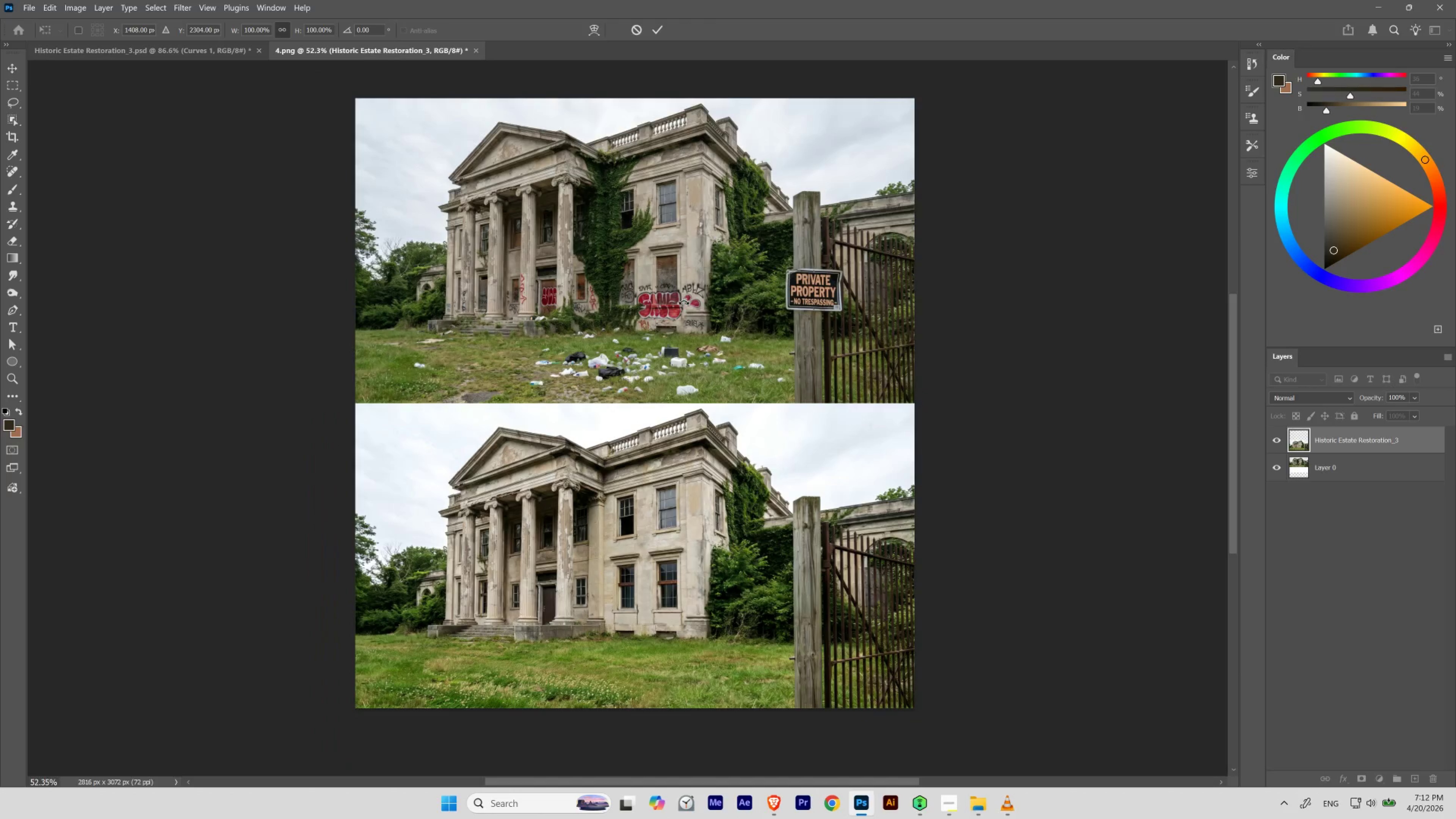 
key(Control+0)
 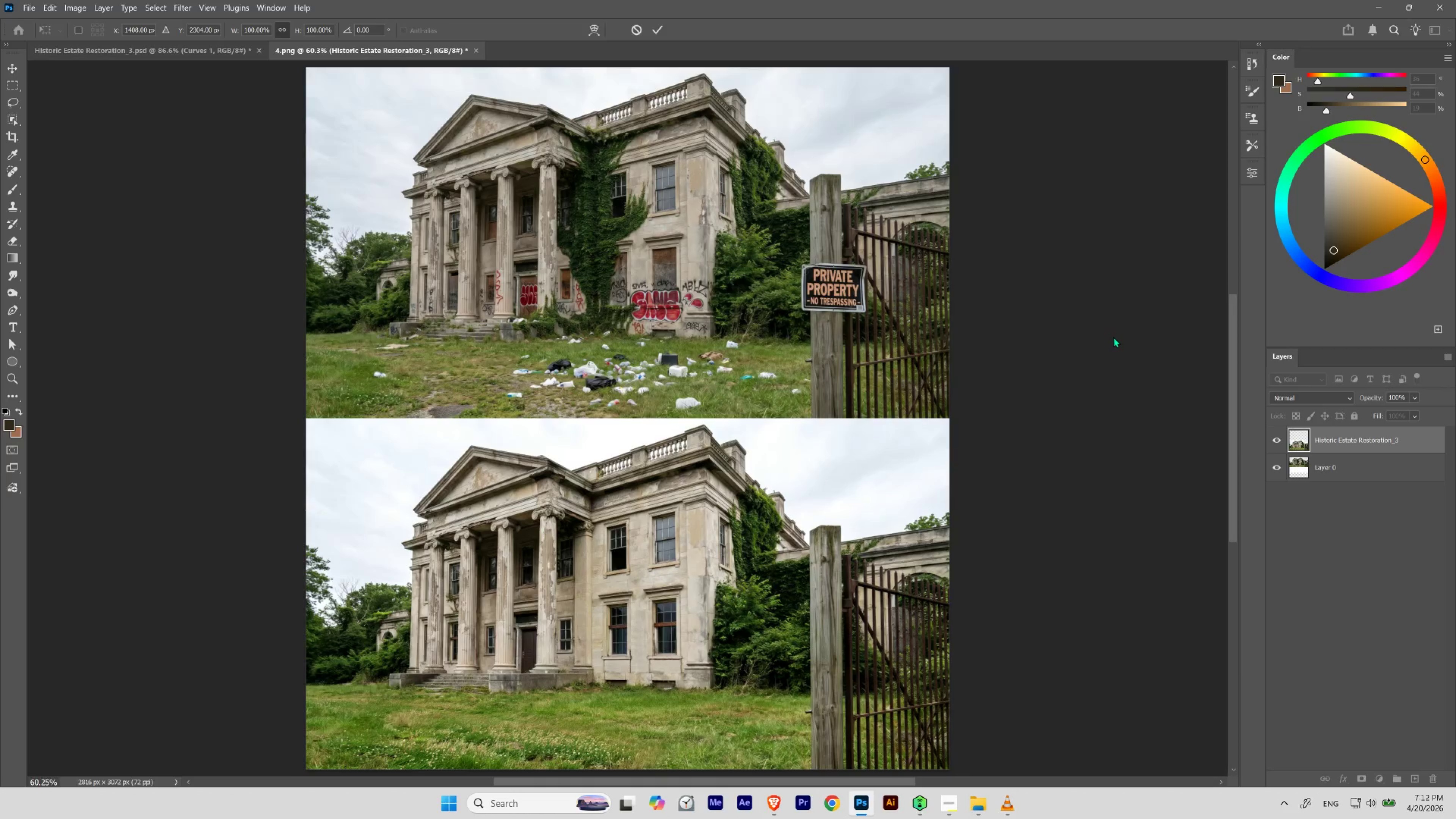 
wait(5.78)
 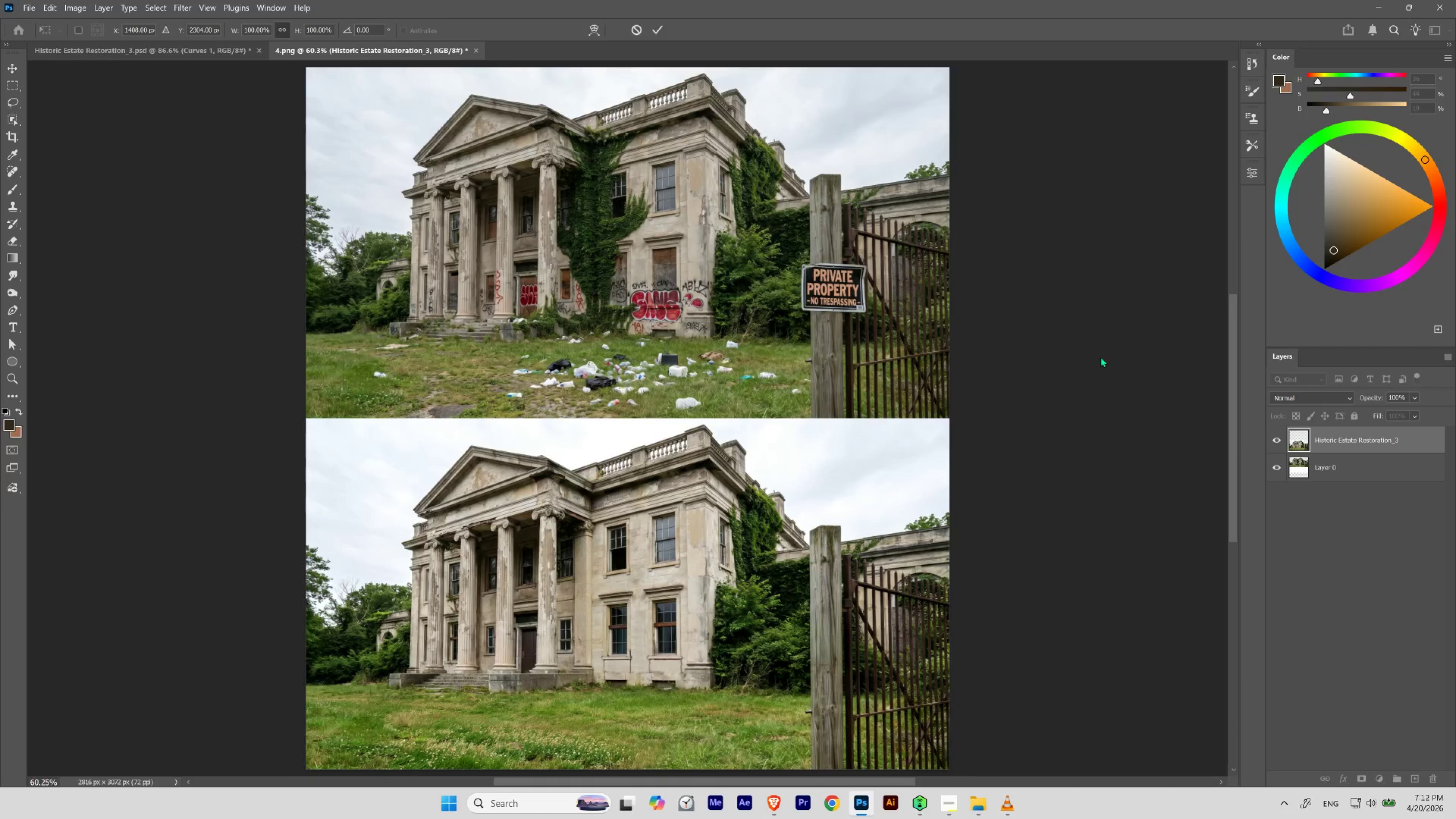 
mouse_move([286, 41])
 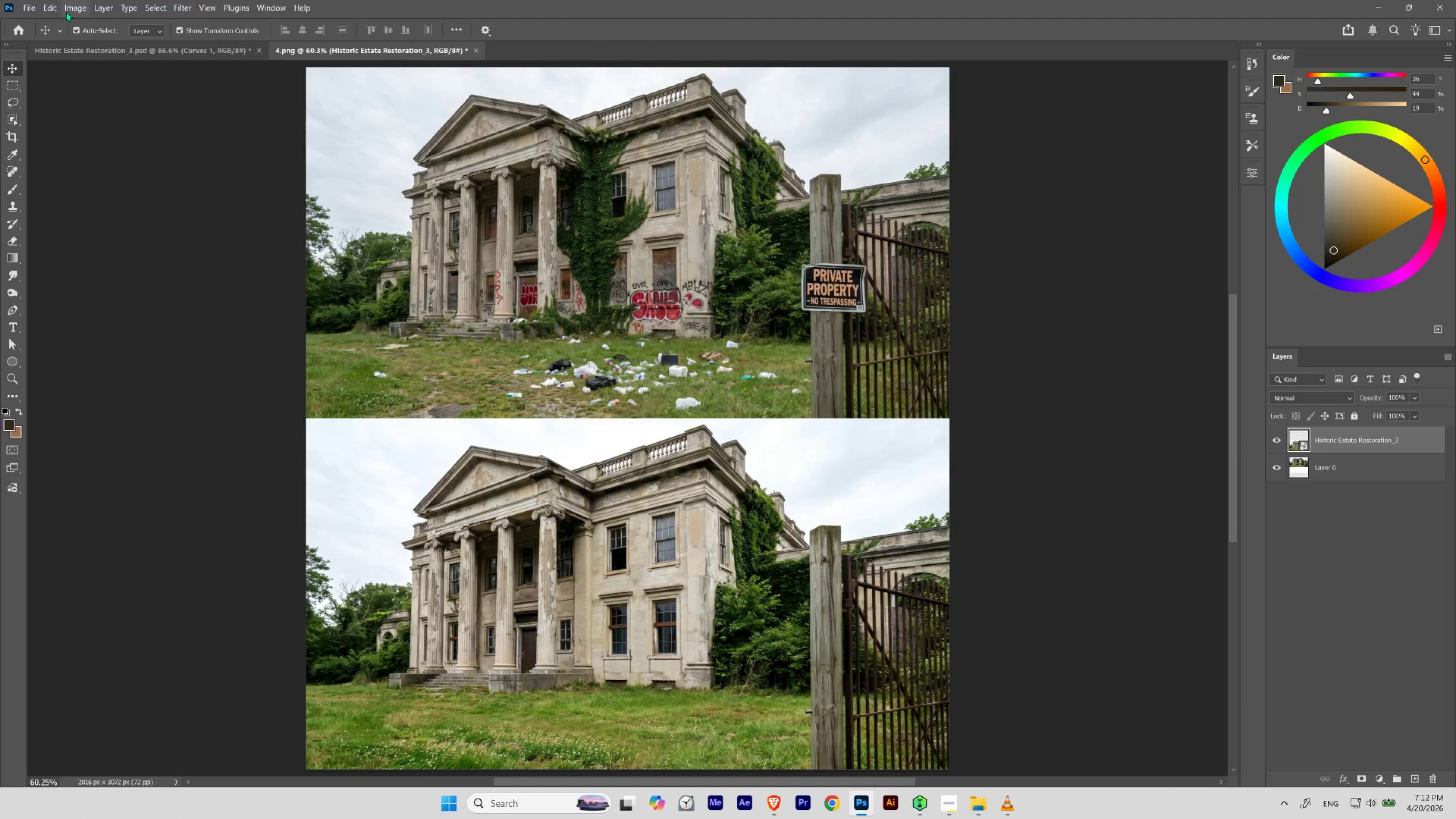 
left_click([27, 6])
 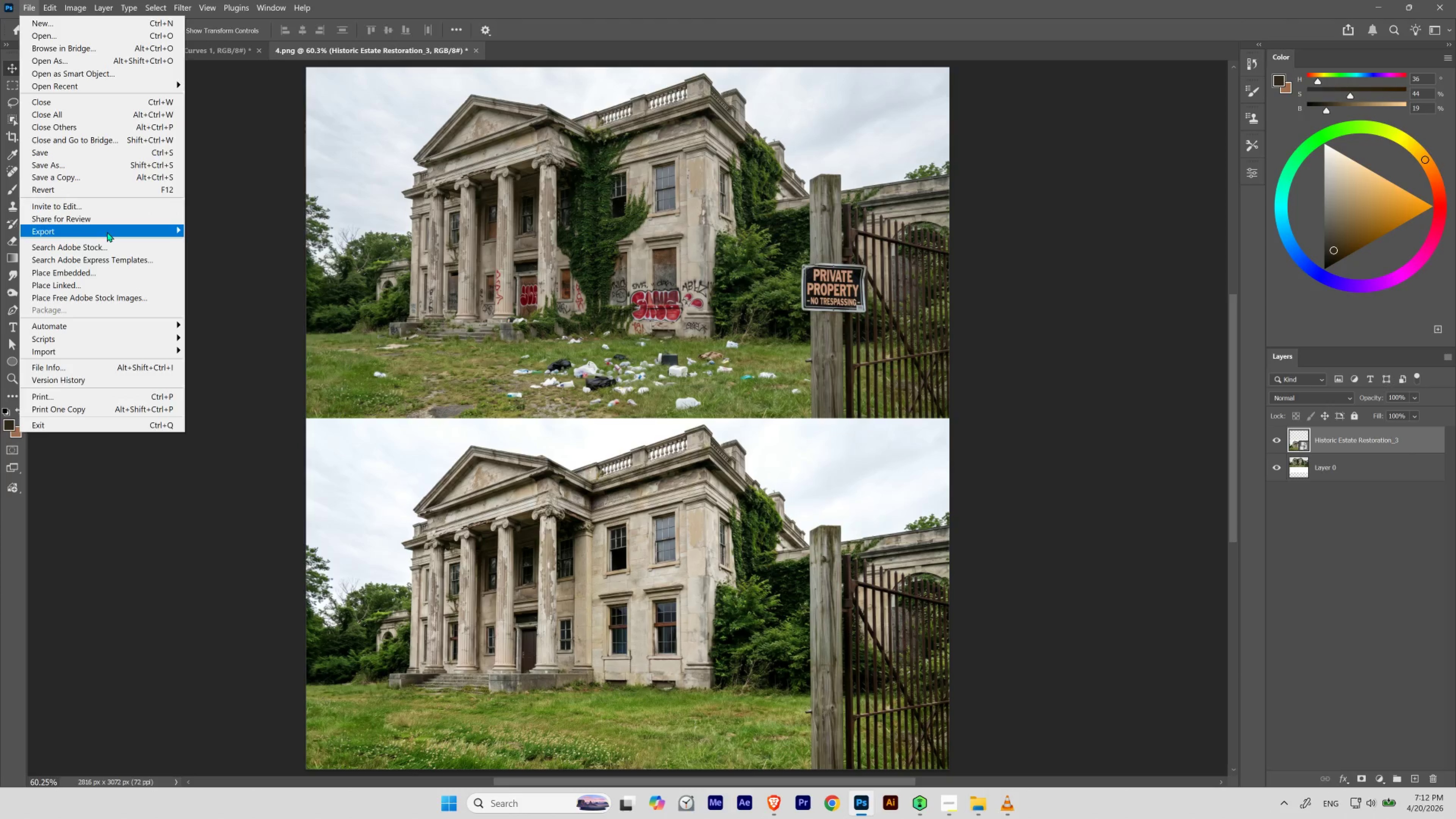 
left_click([107, 232])
 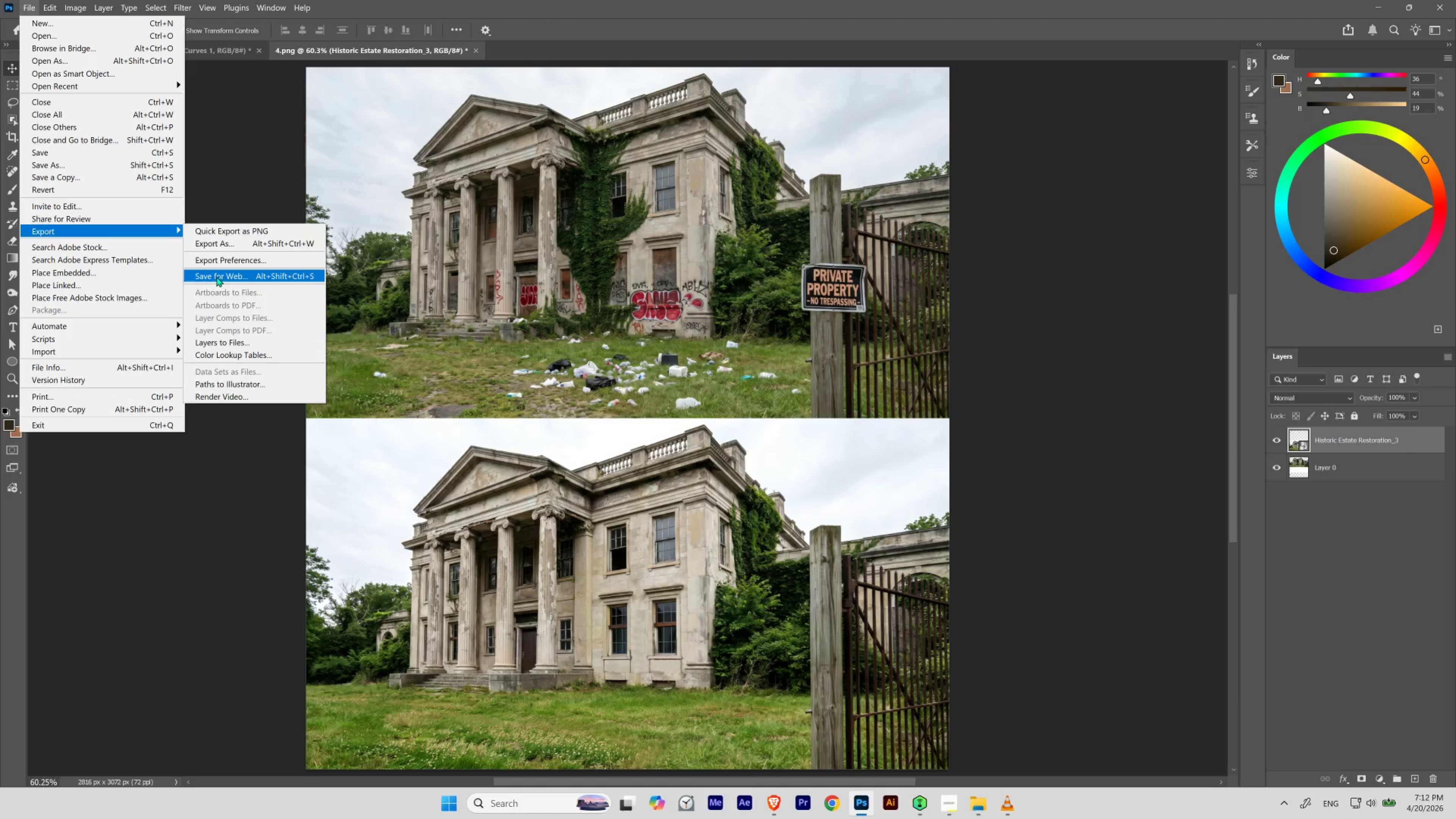 
left_click([216, 276])
 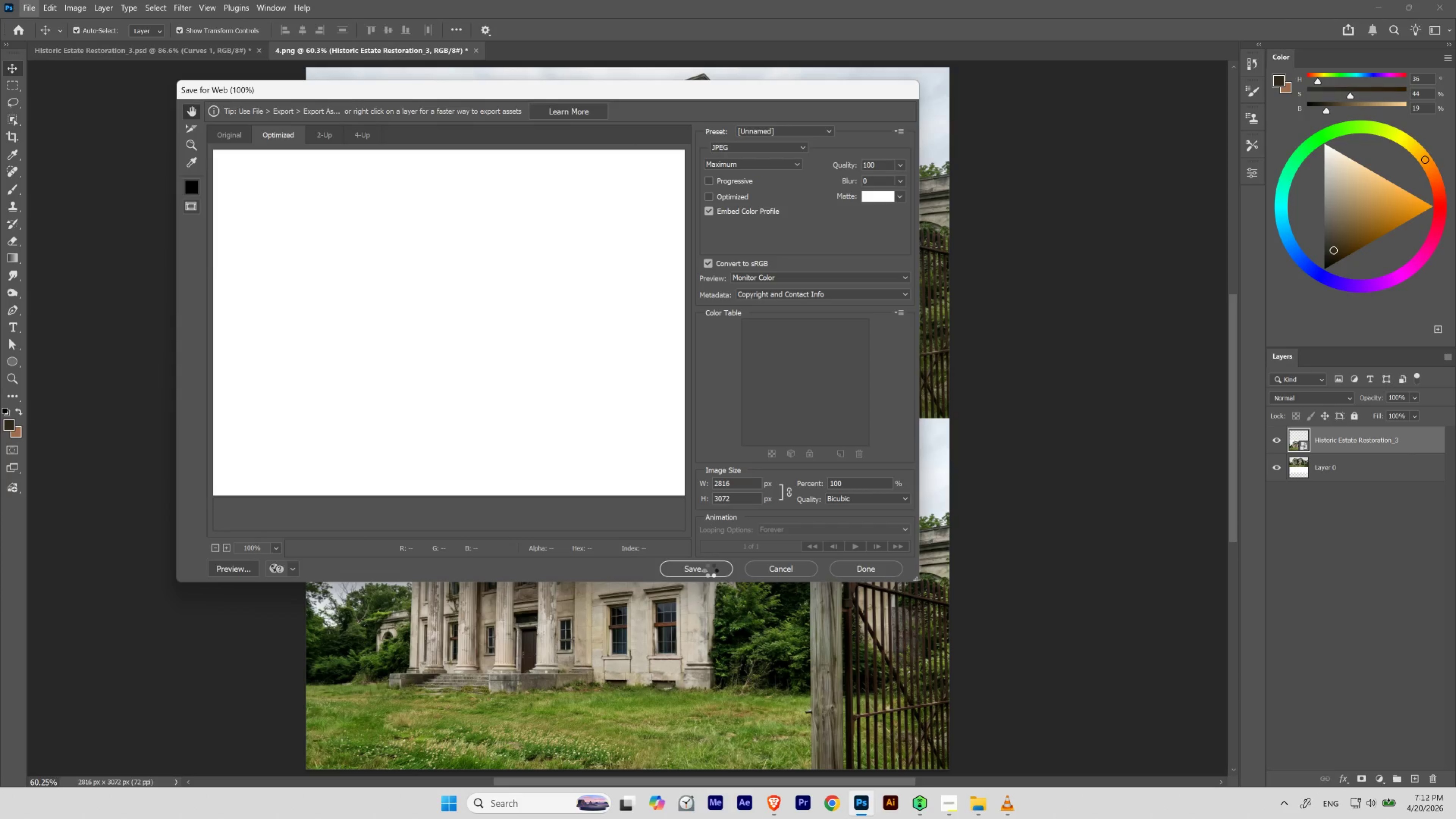 
left_click([710, 570])
 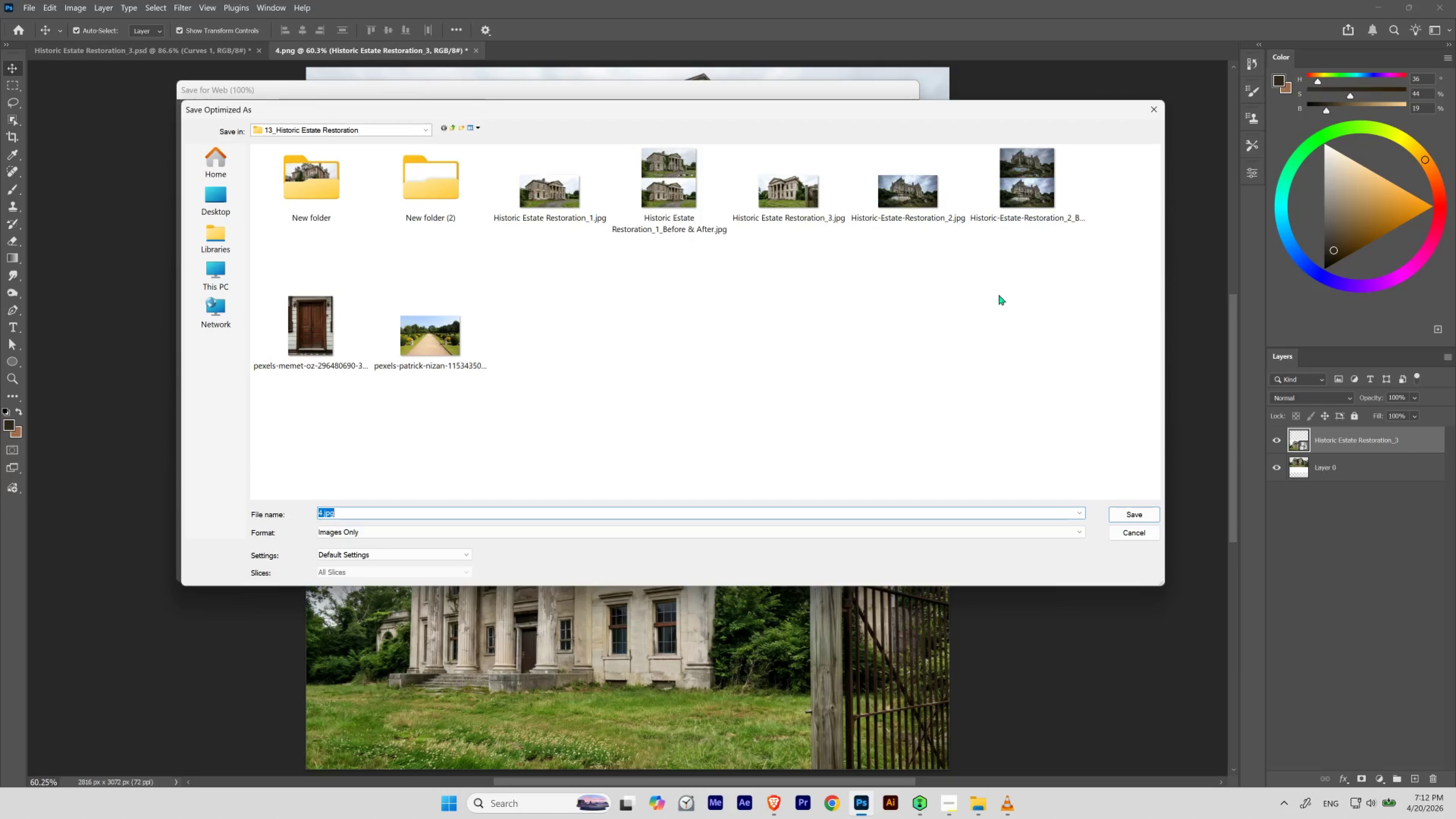 
wait(5.28)
 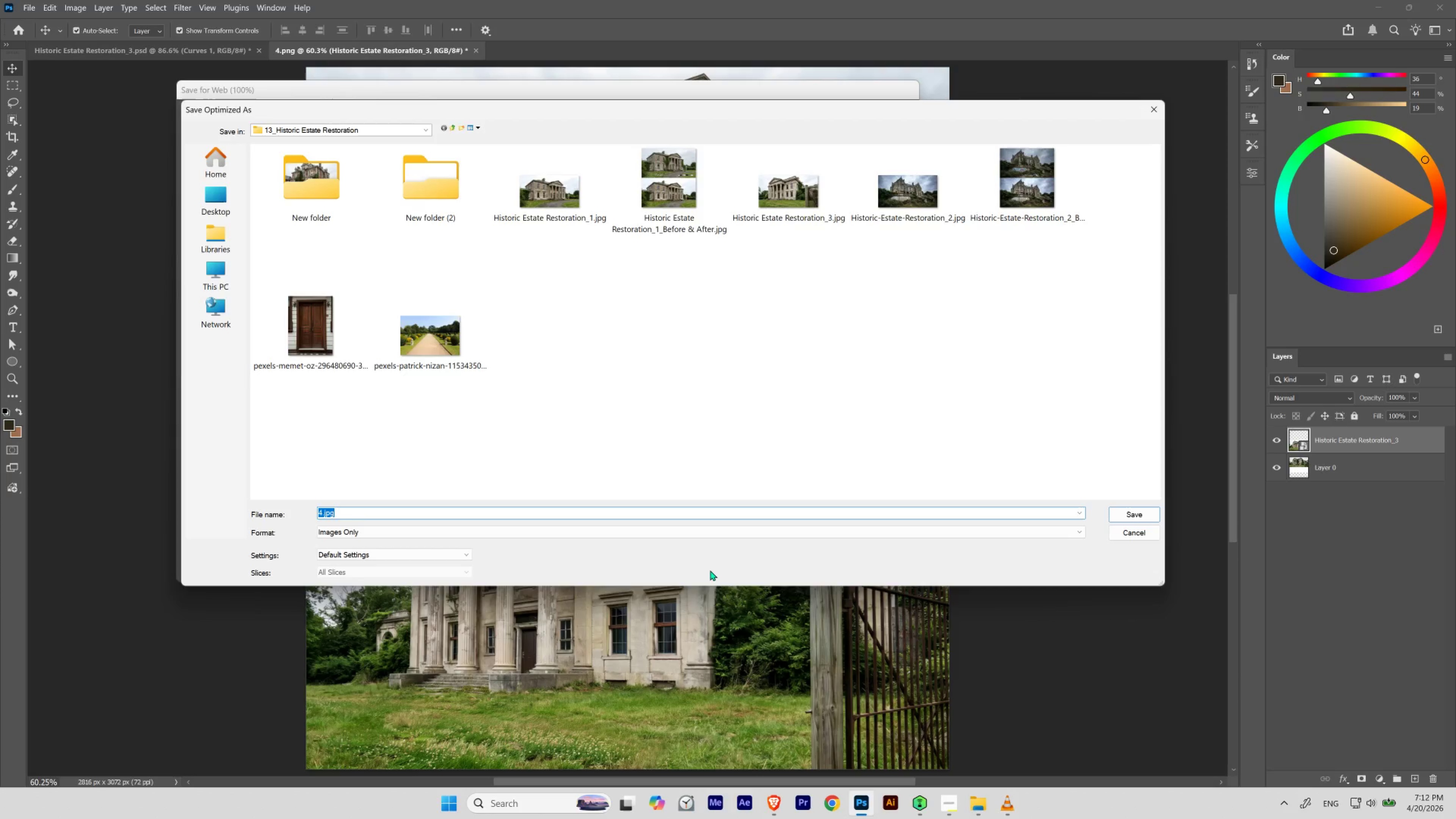 
left_click([1028, 219])
 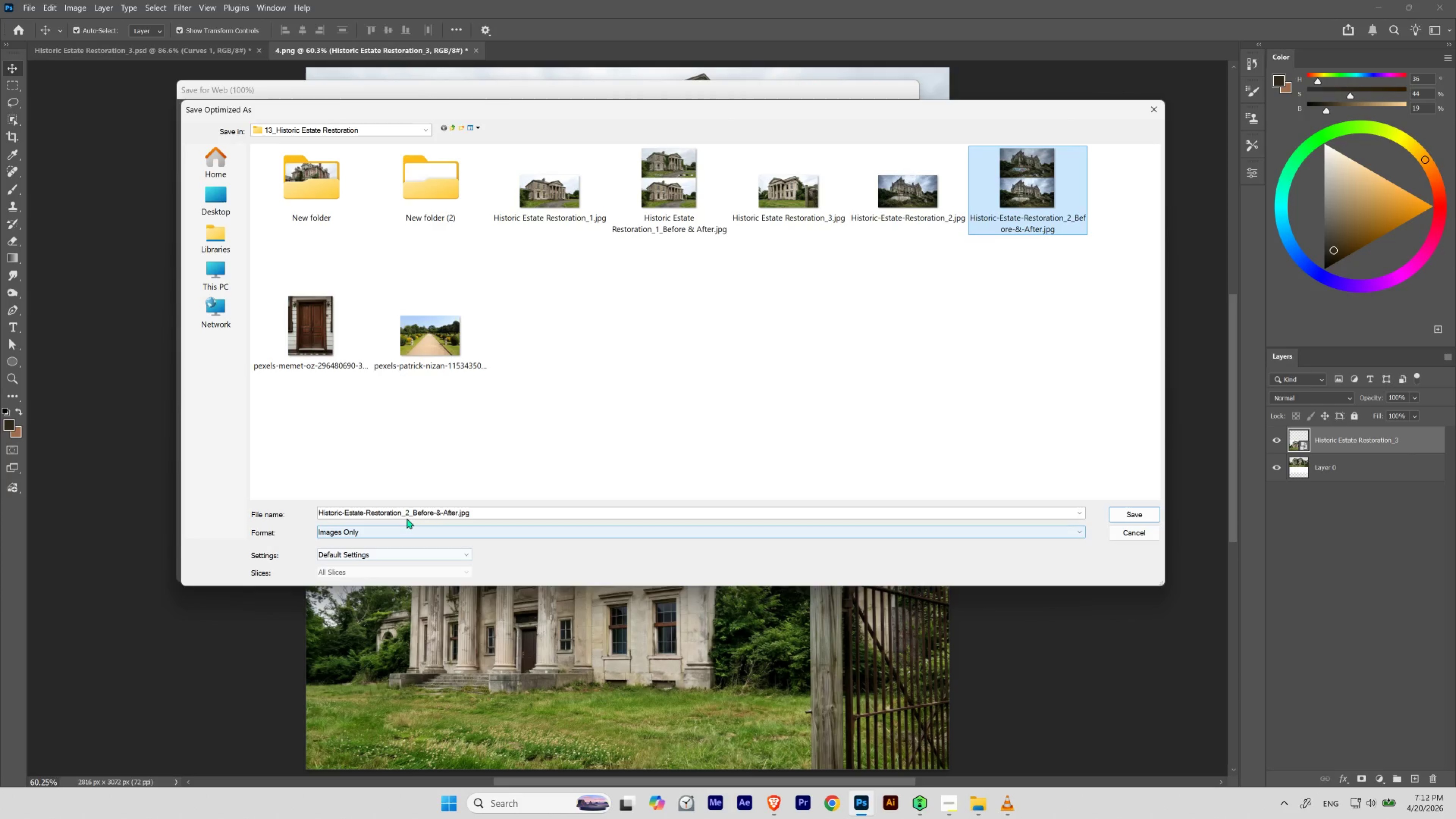 
left_click([408, 514])
 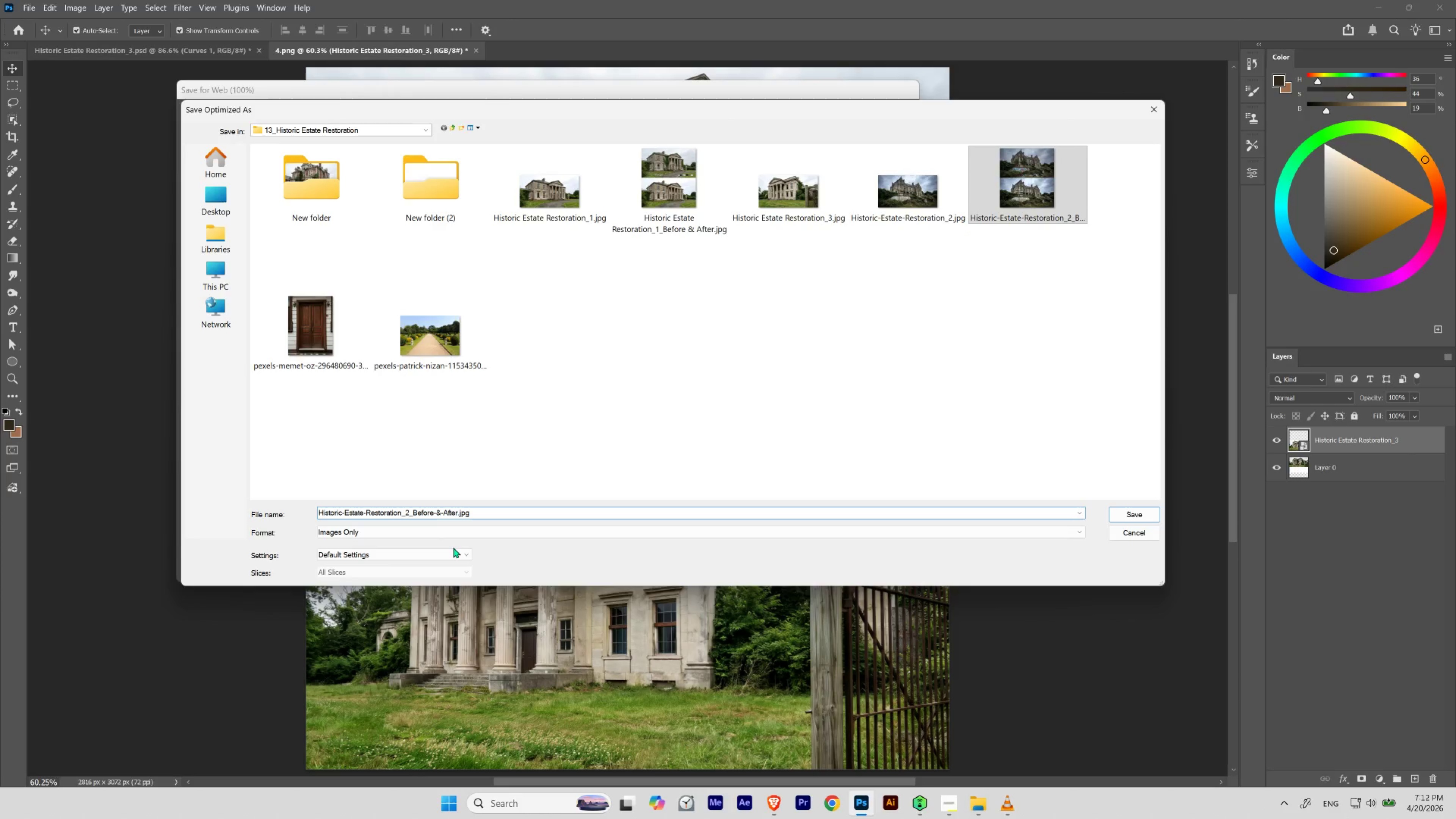 
key(Backspace)
 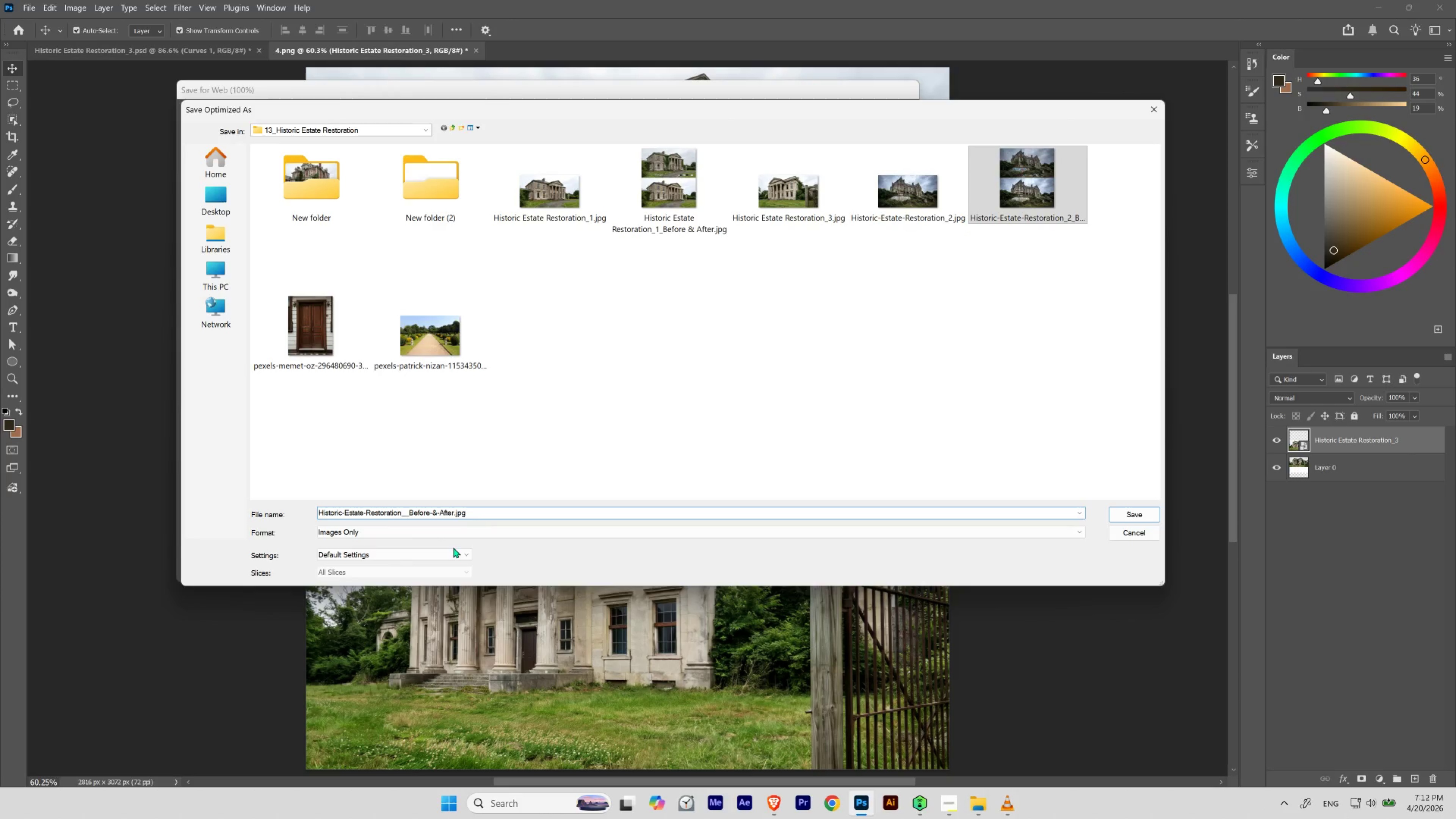 
key(3)
 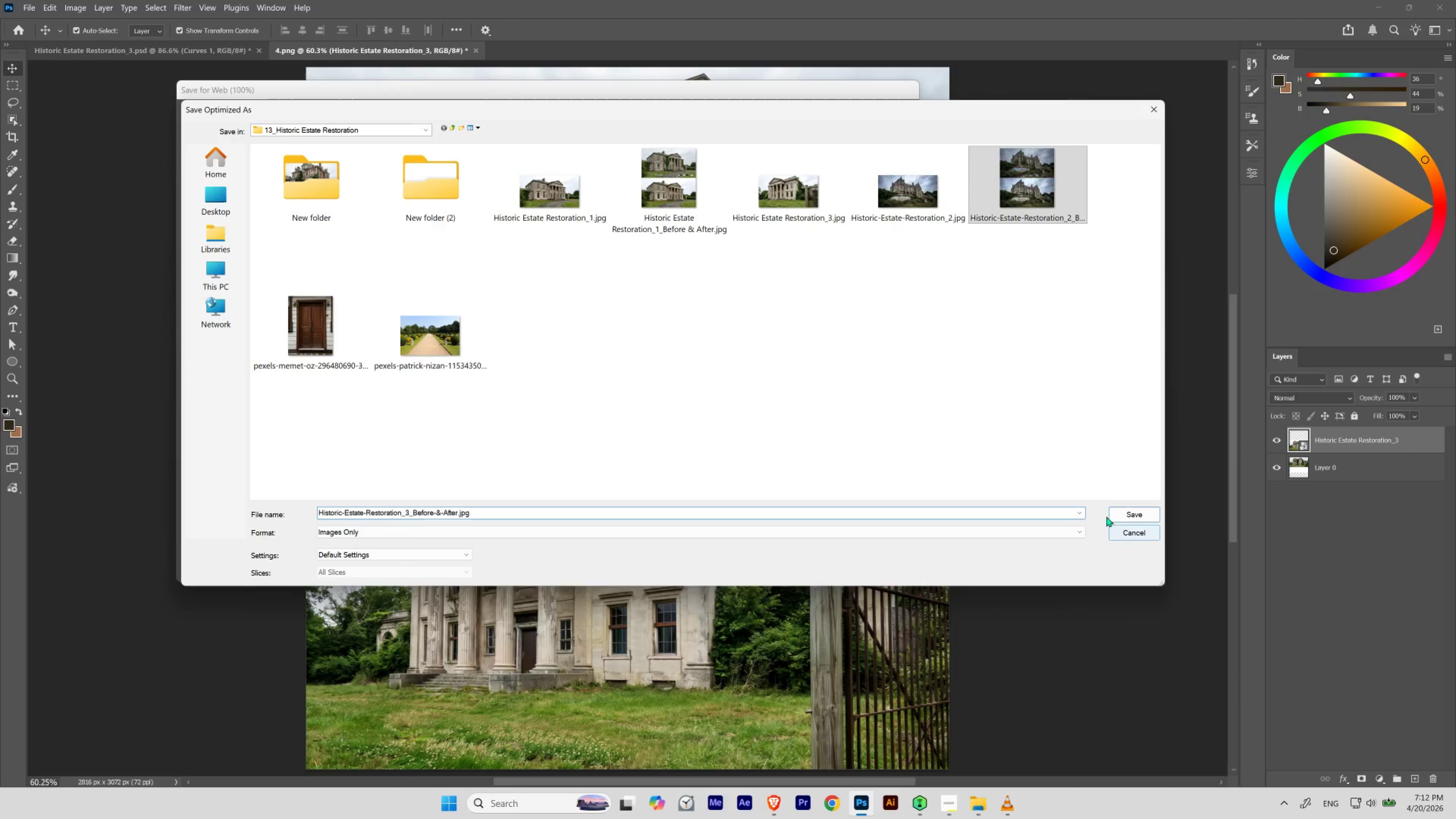 
left_click([1124, 511])
 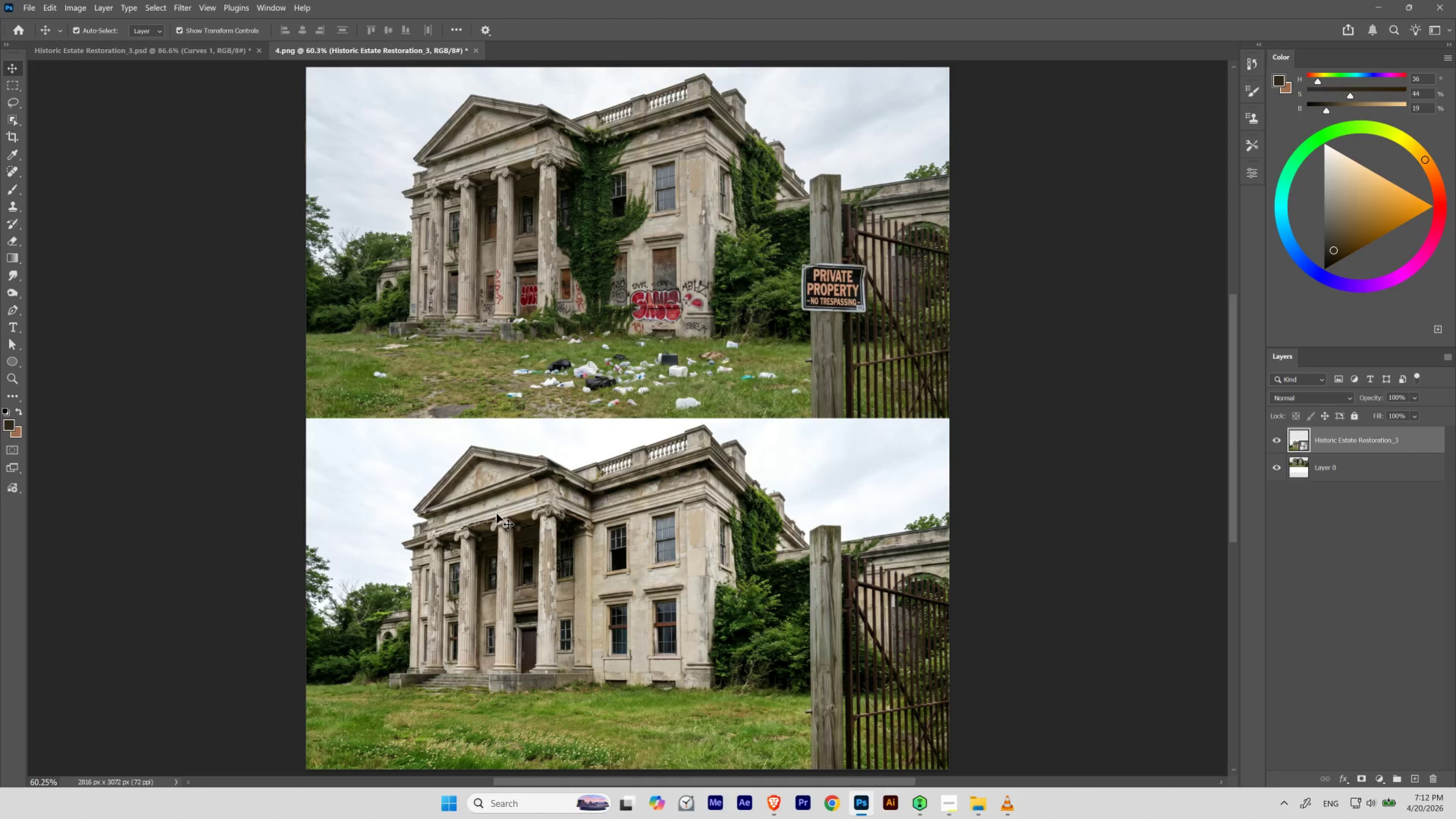 